 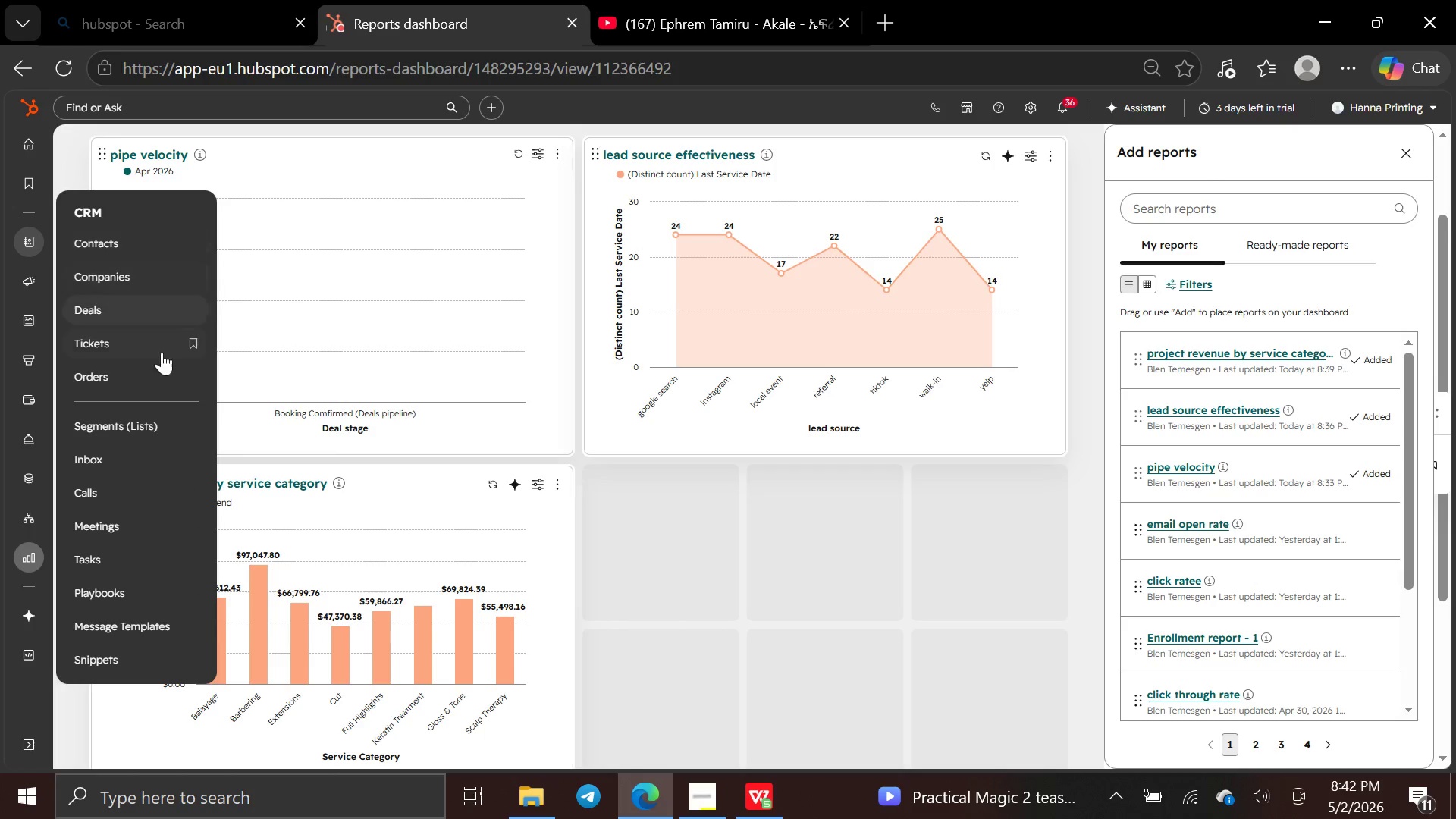 
left_click([134, 422])
 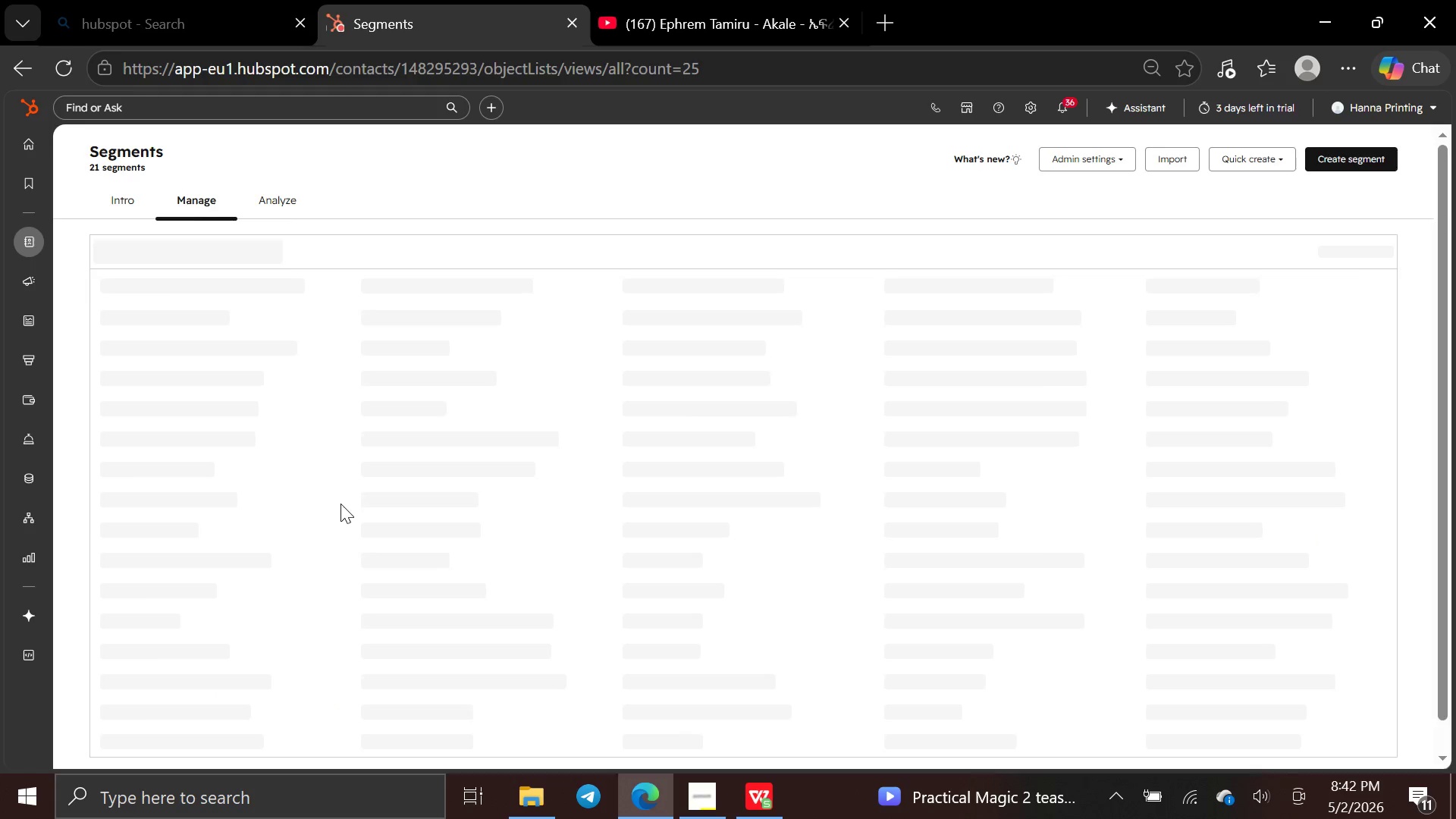 
wait(12.97)
 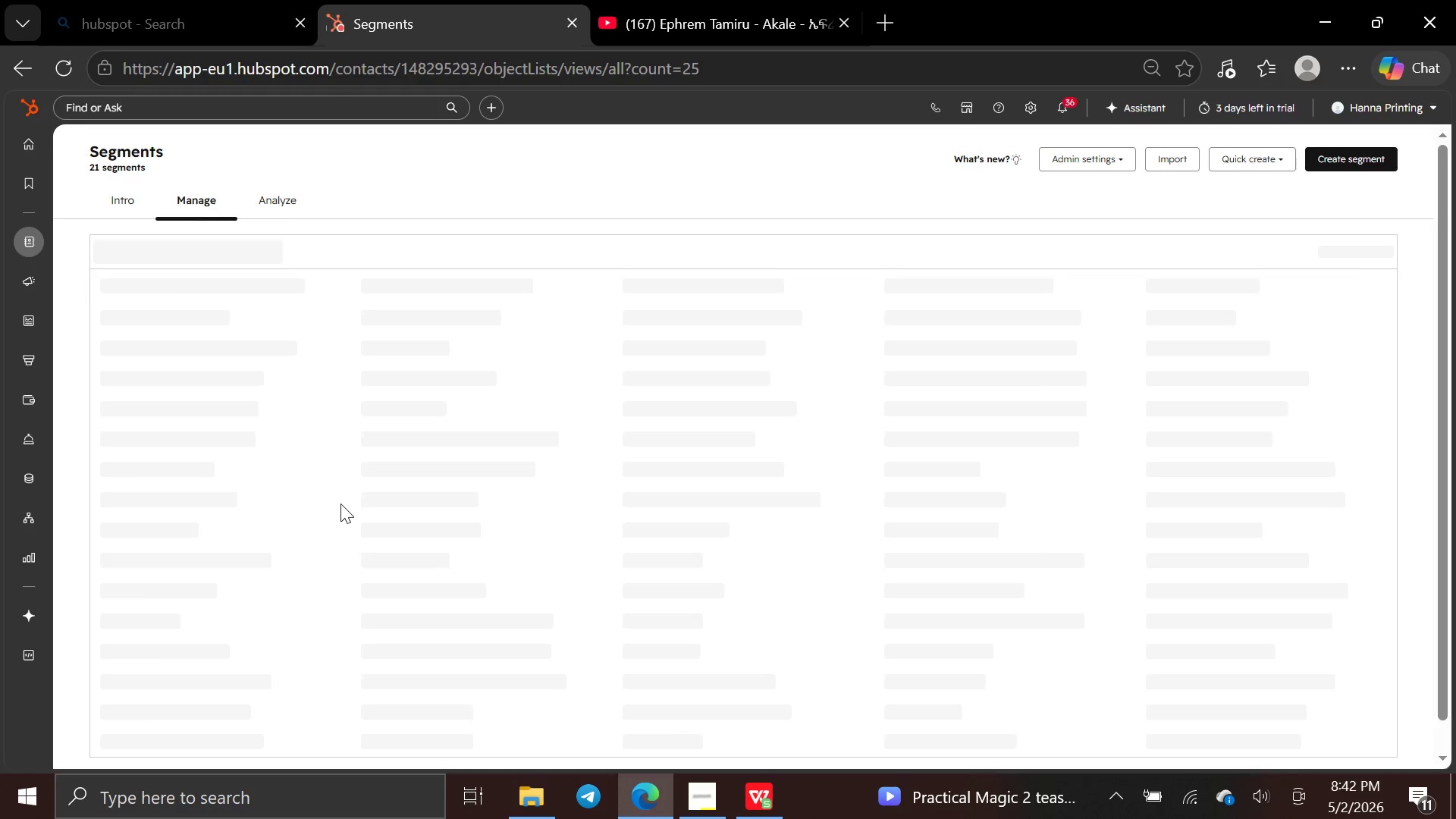 
left_click([243, 428])
 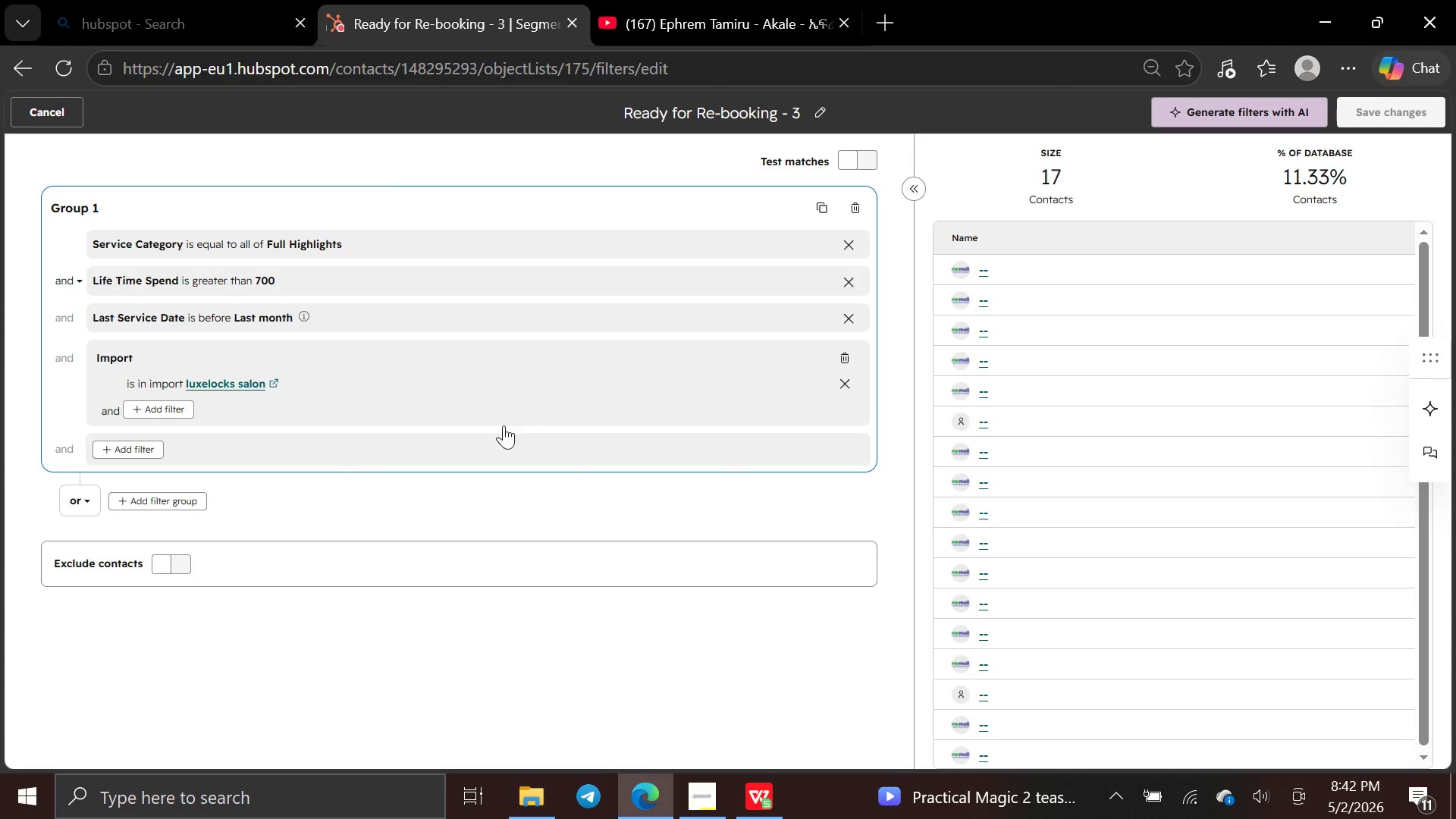 
wait(11.27)
 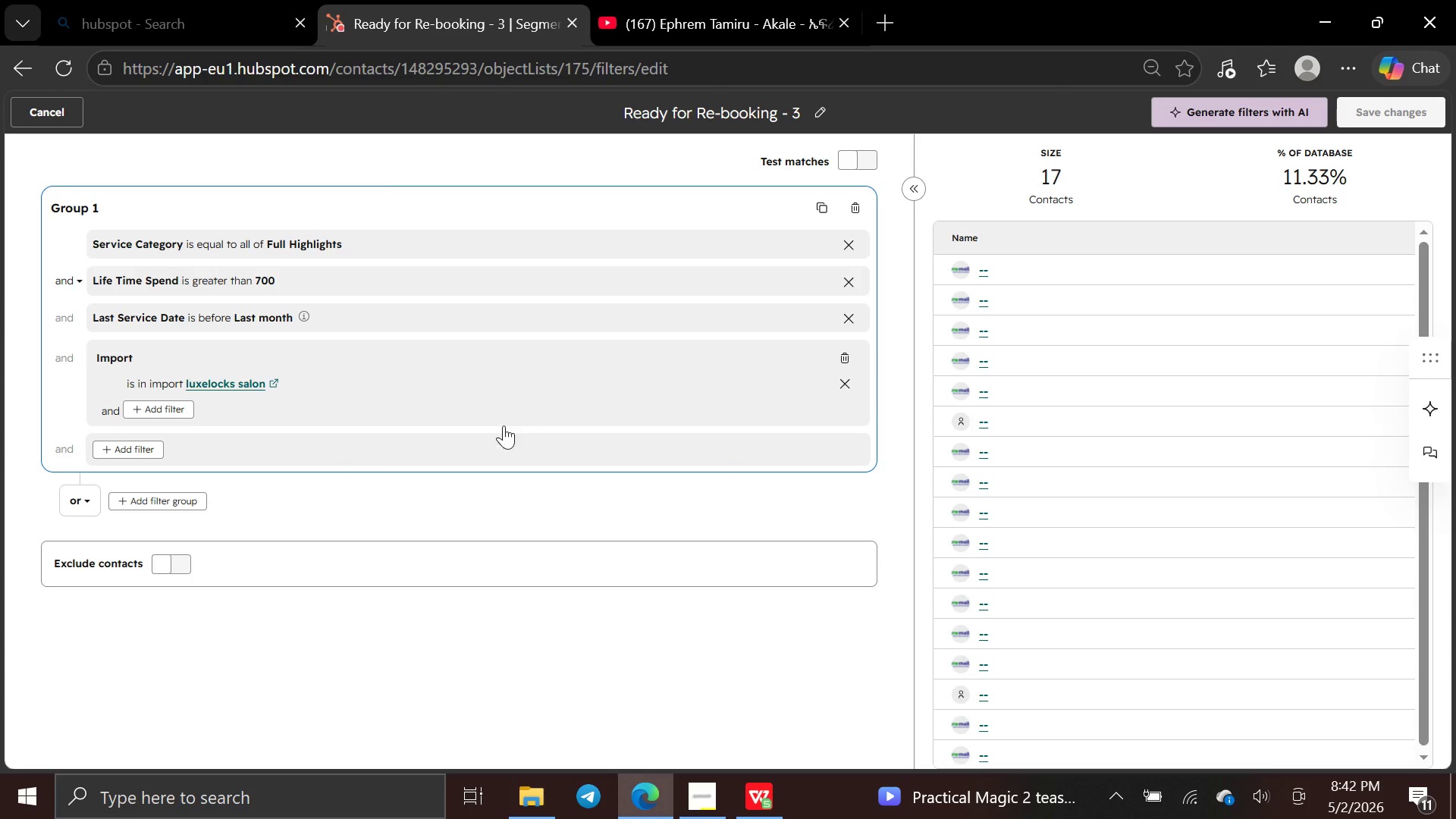 
left_click([47, 112])
 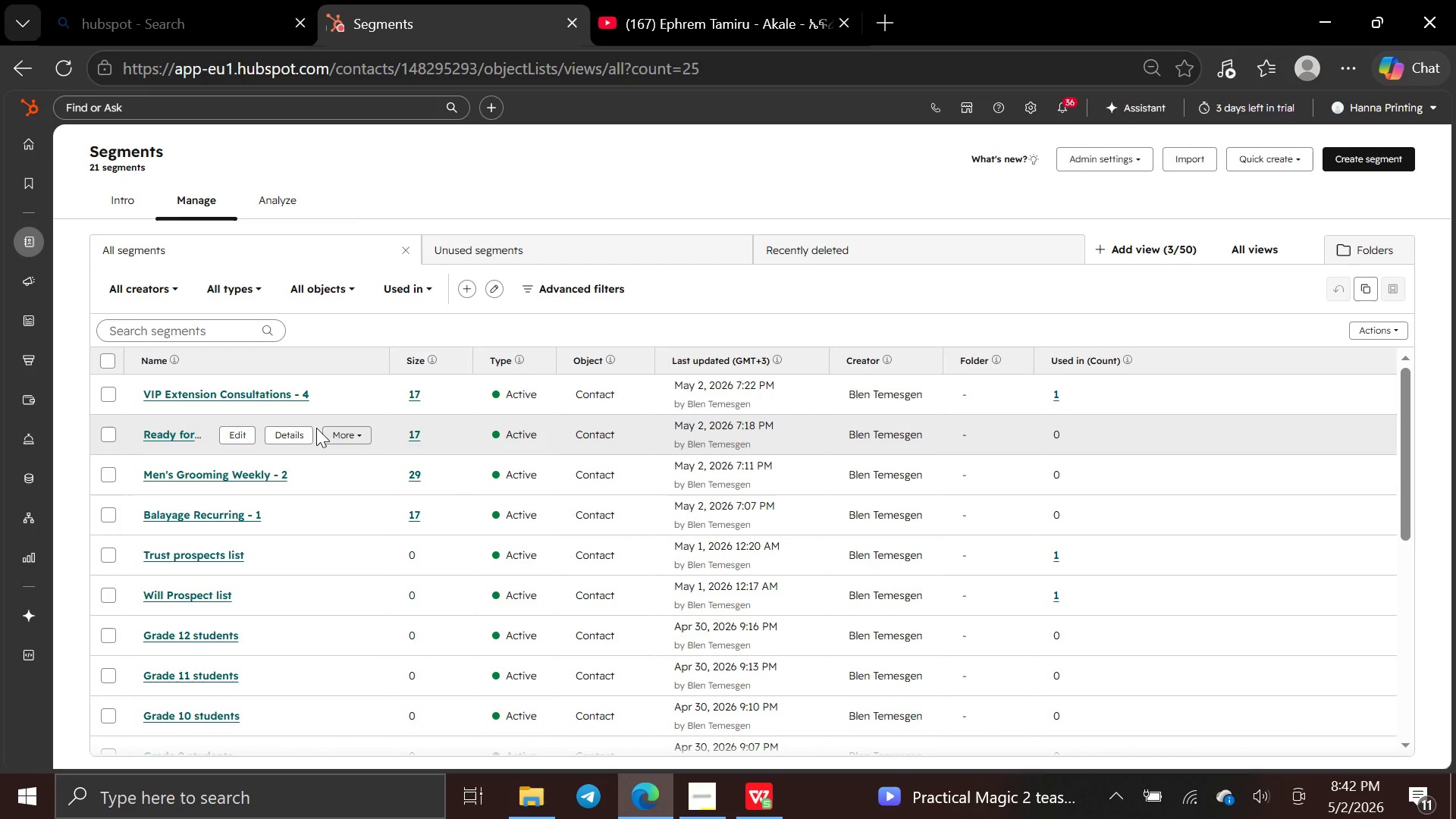 
left_click([338, 431])
 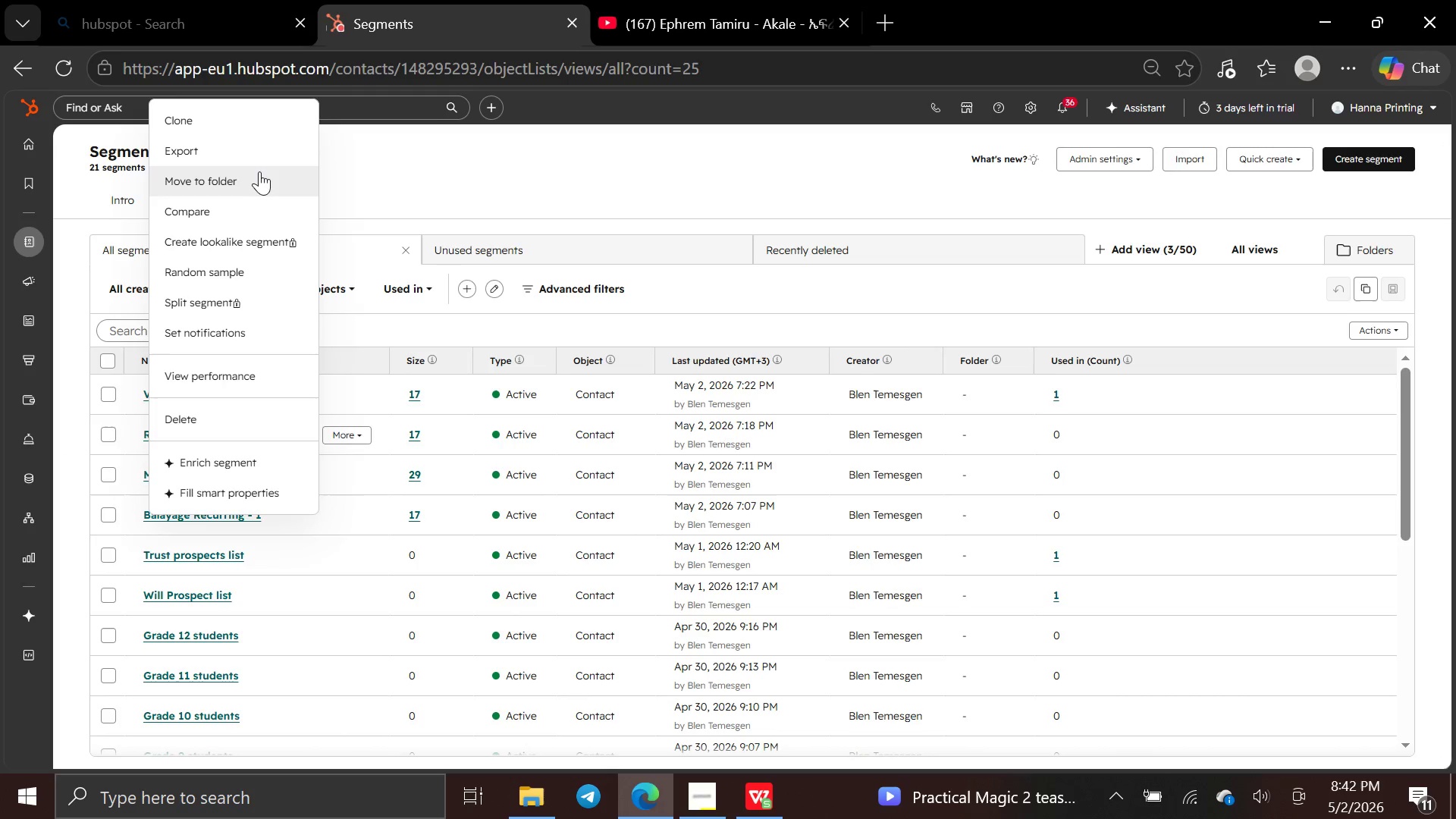 
left_click([259, 159])
 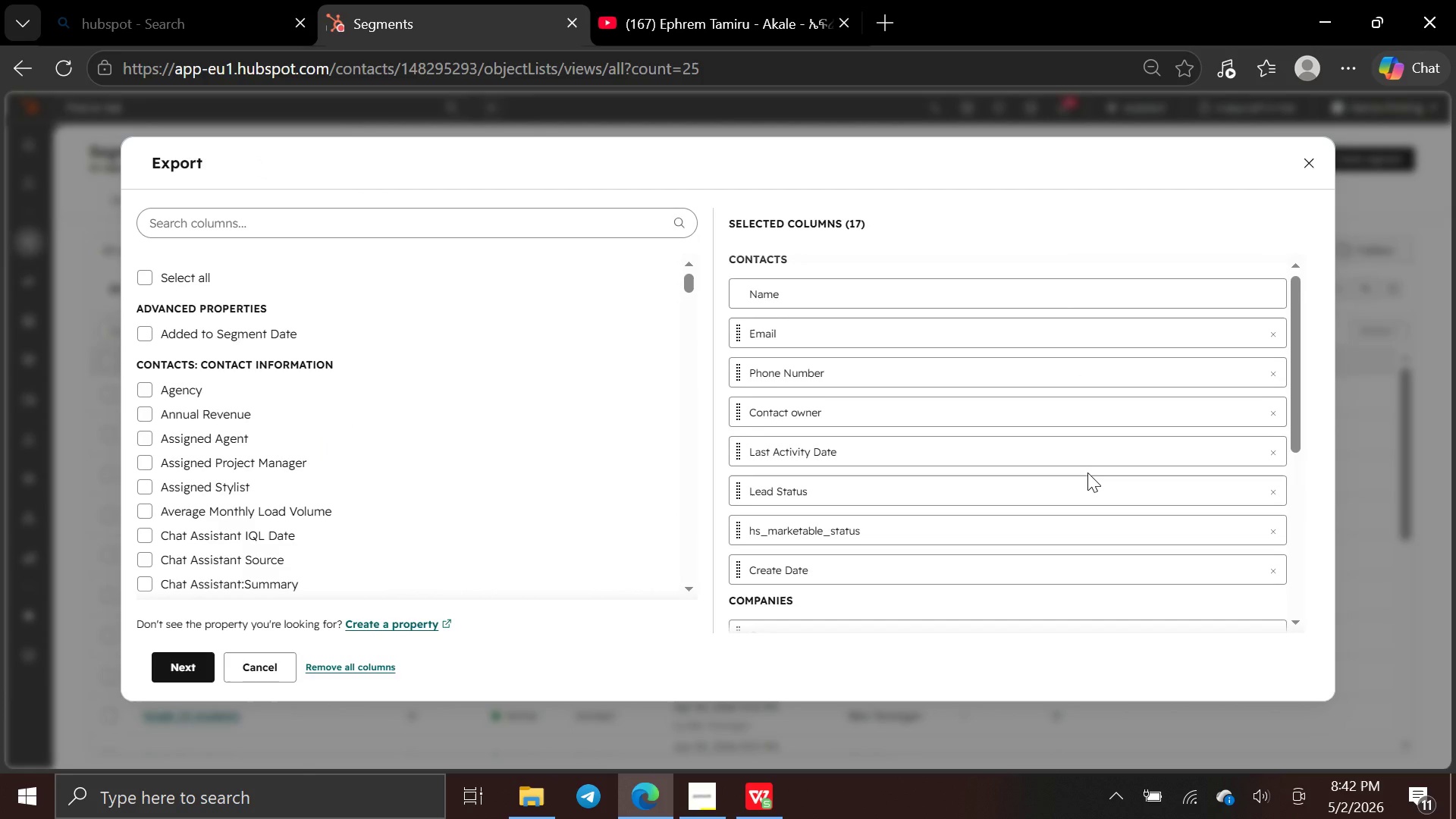 
wait(16.78)
 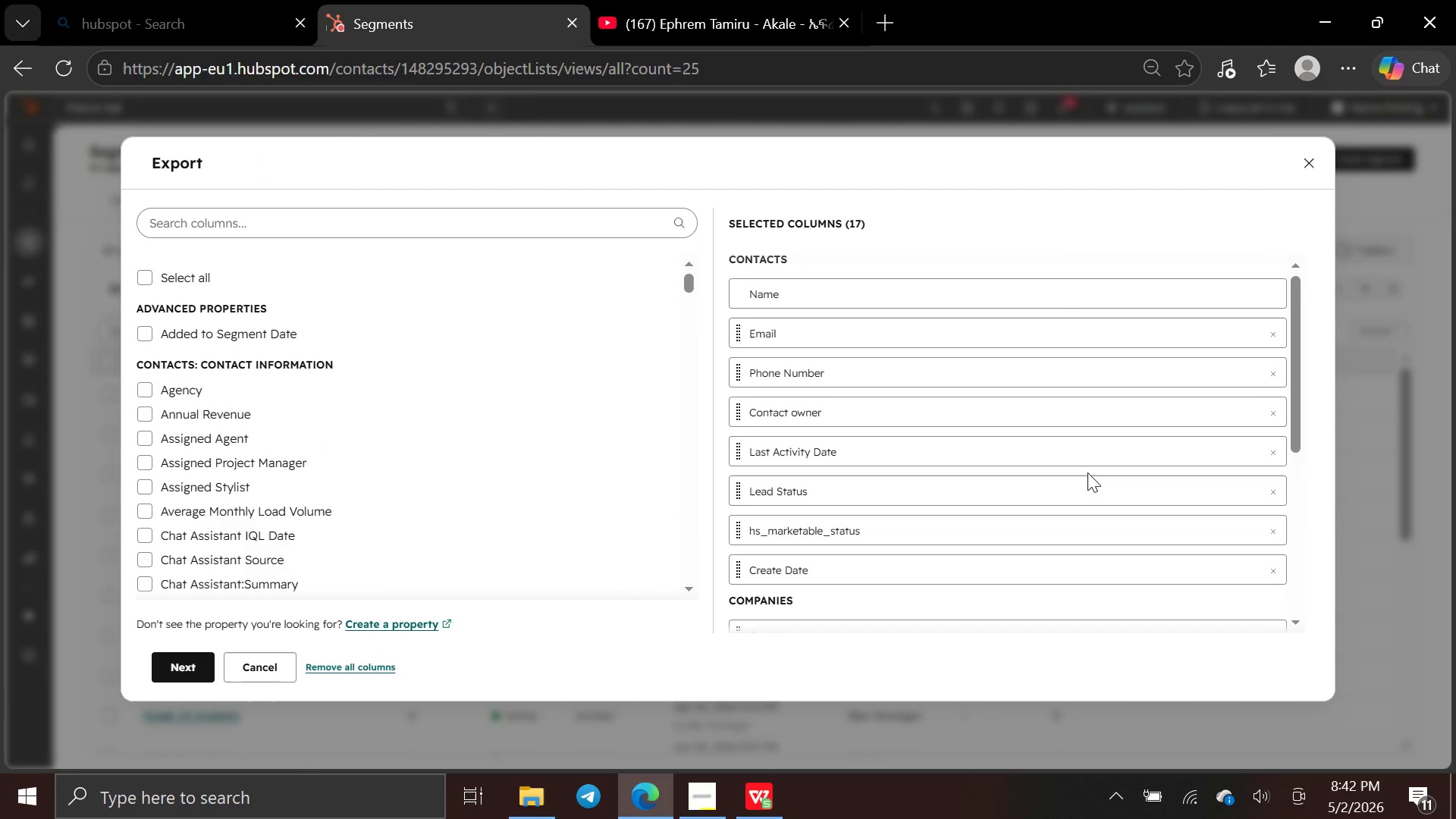 
double_click([1276, 372])
 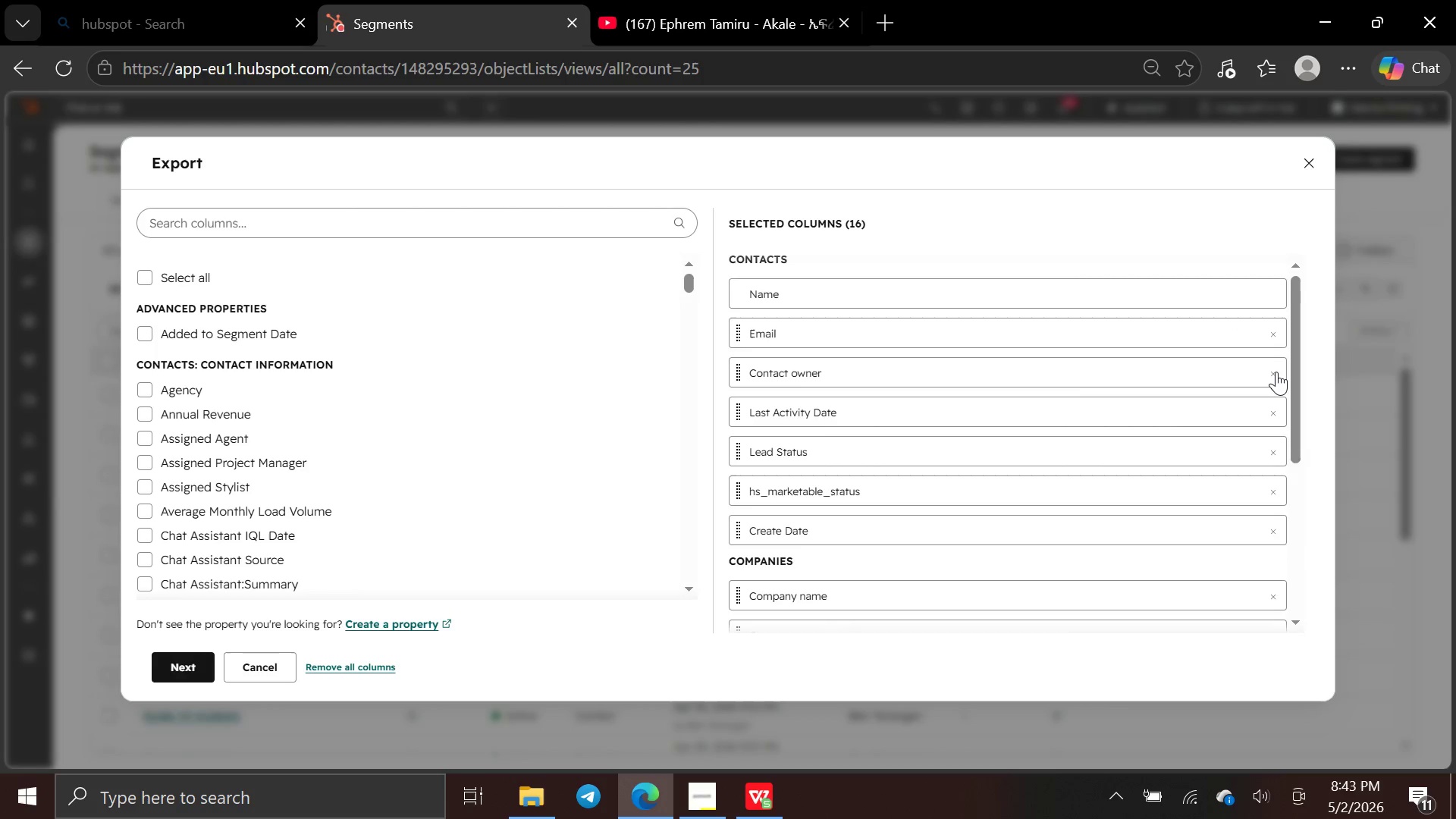 
triple_click([1276, 372])
 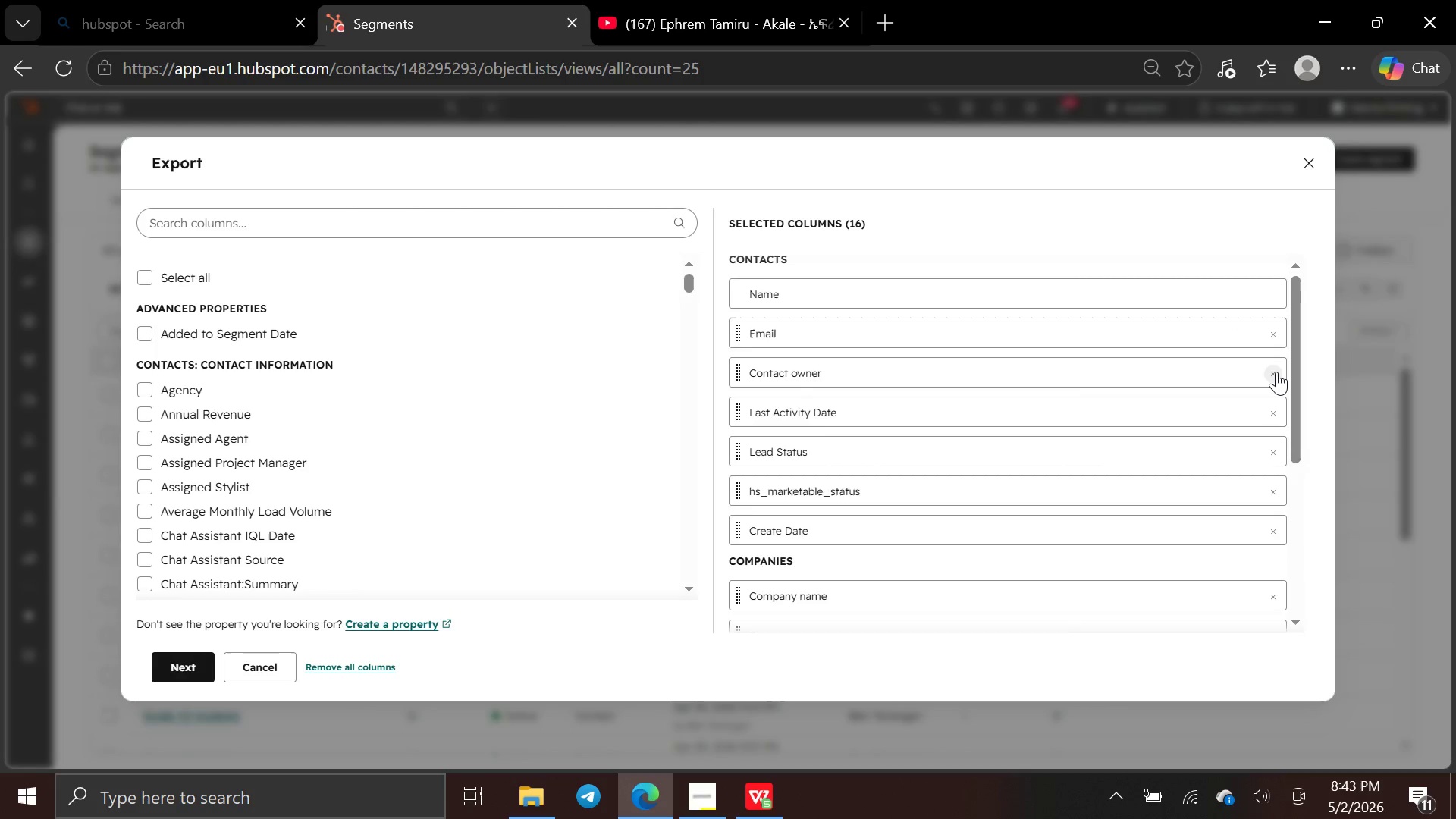 
triple_click([1276, 372])
 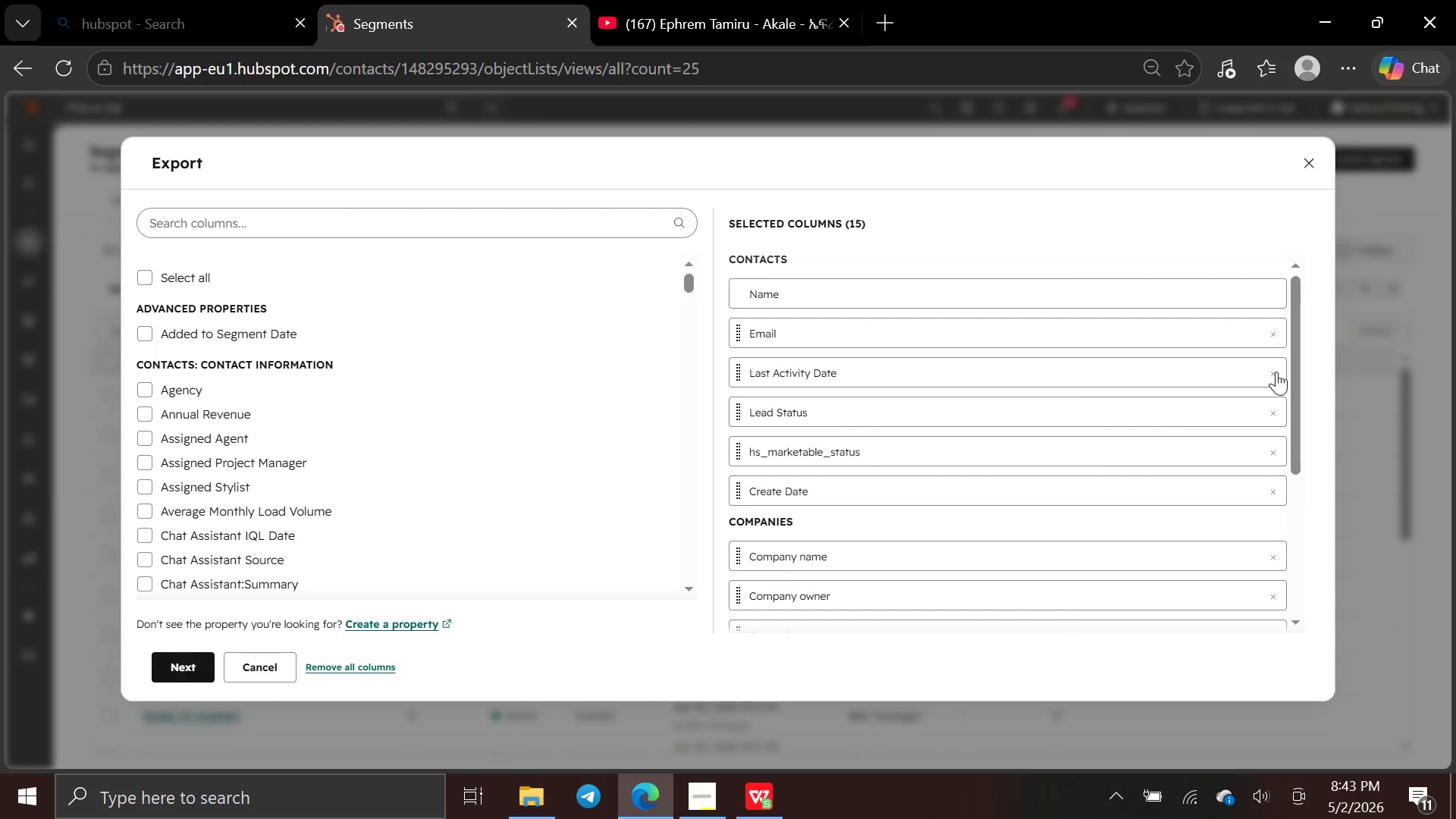 
triple_click([1276, 372])
 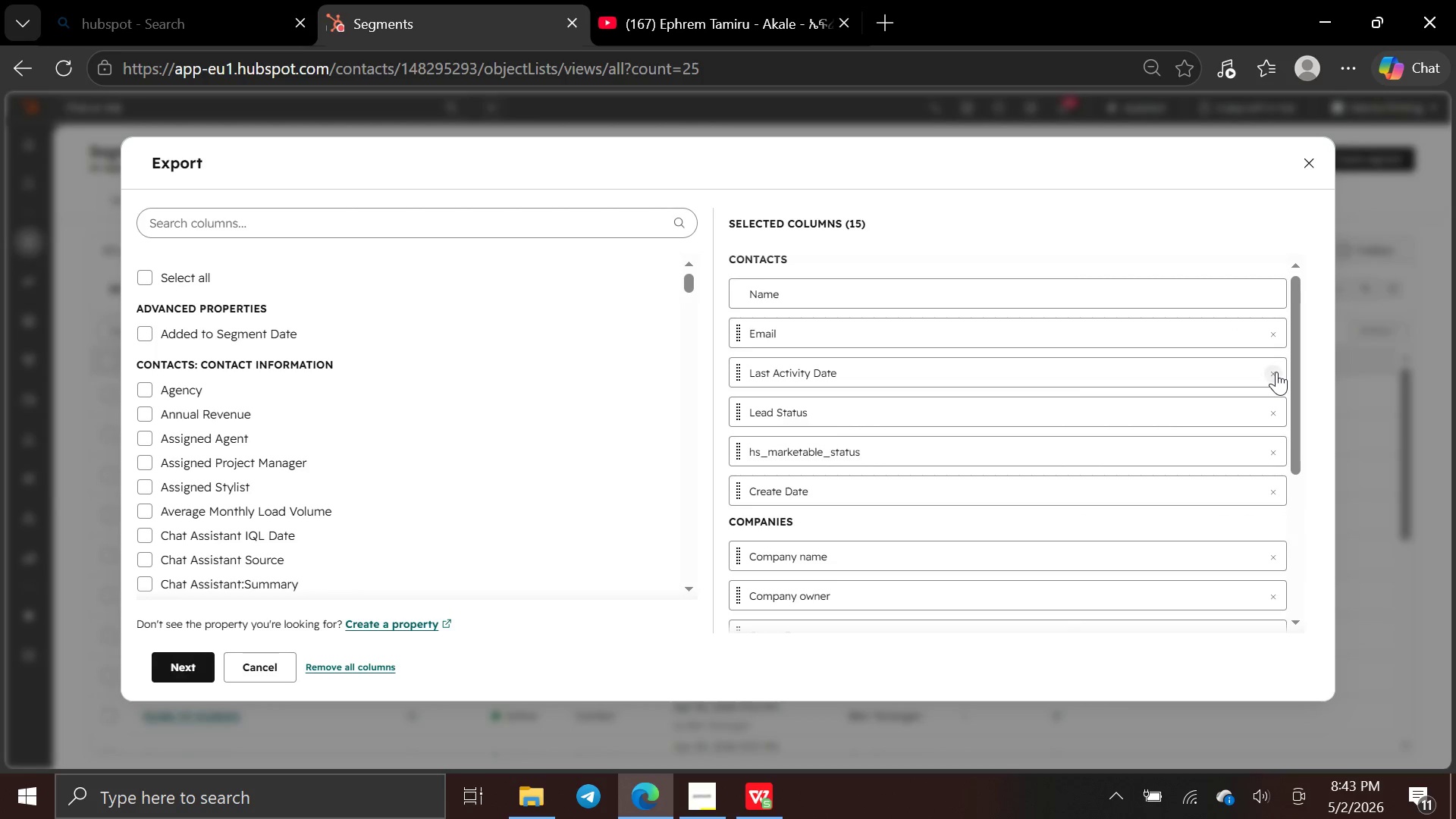 
triple_click([1276, 372])
 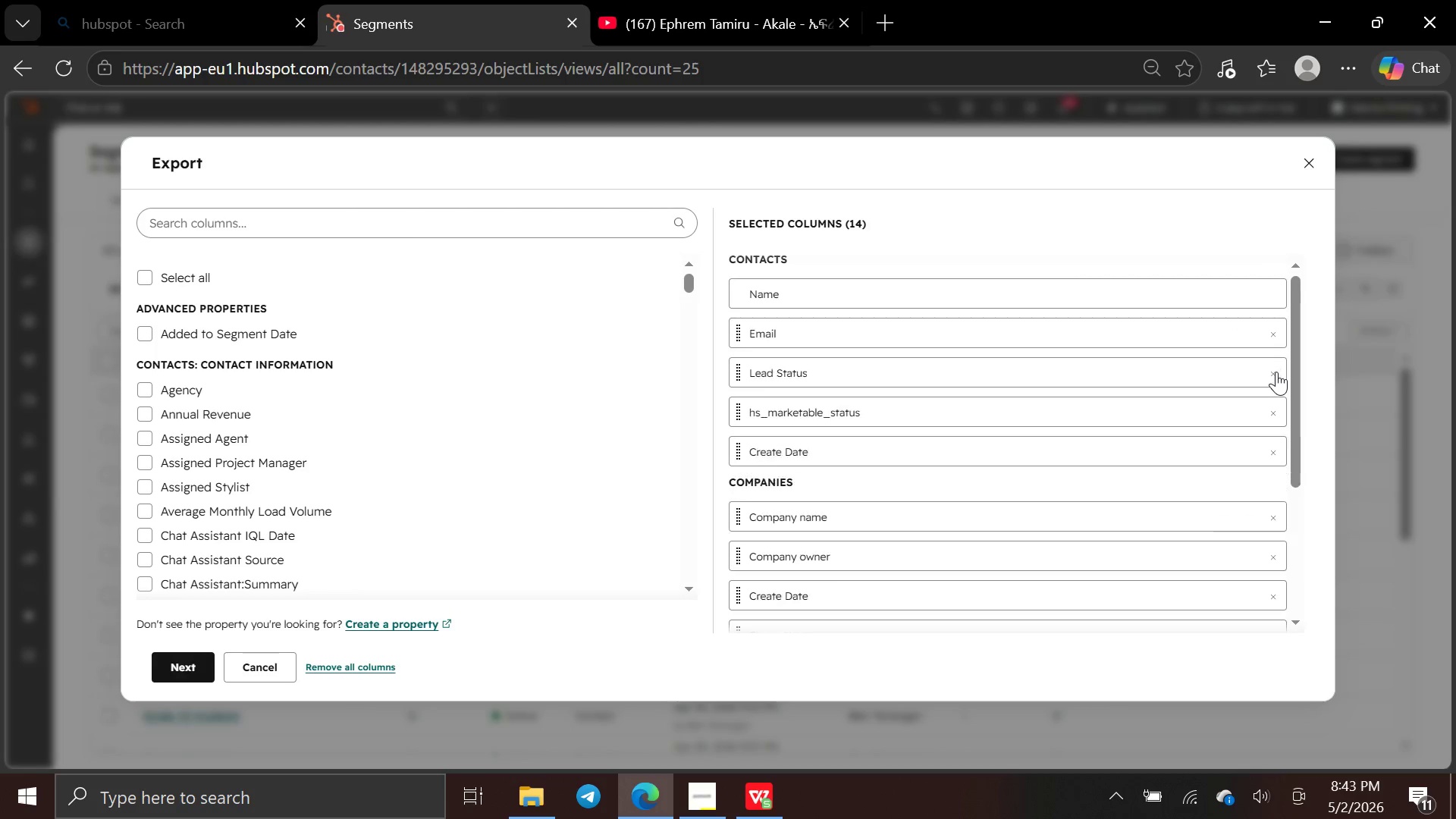 
triple_click([1276, 372])
 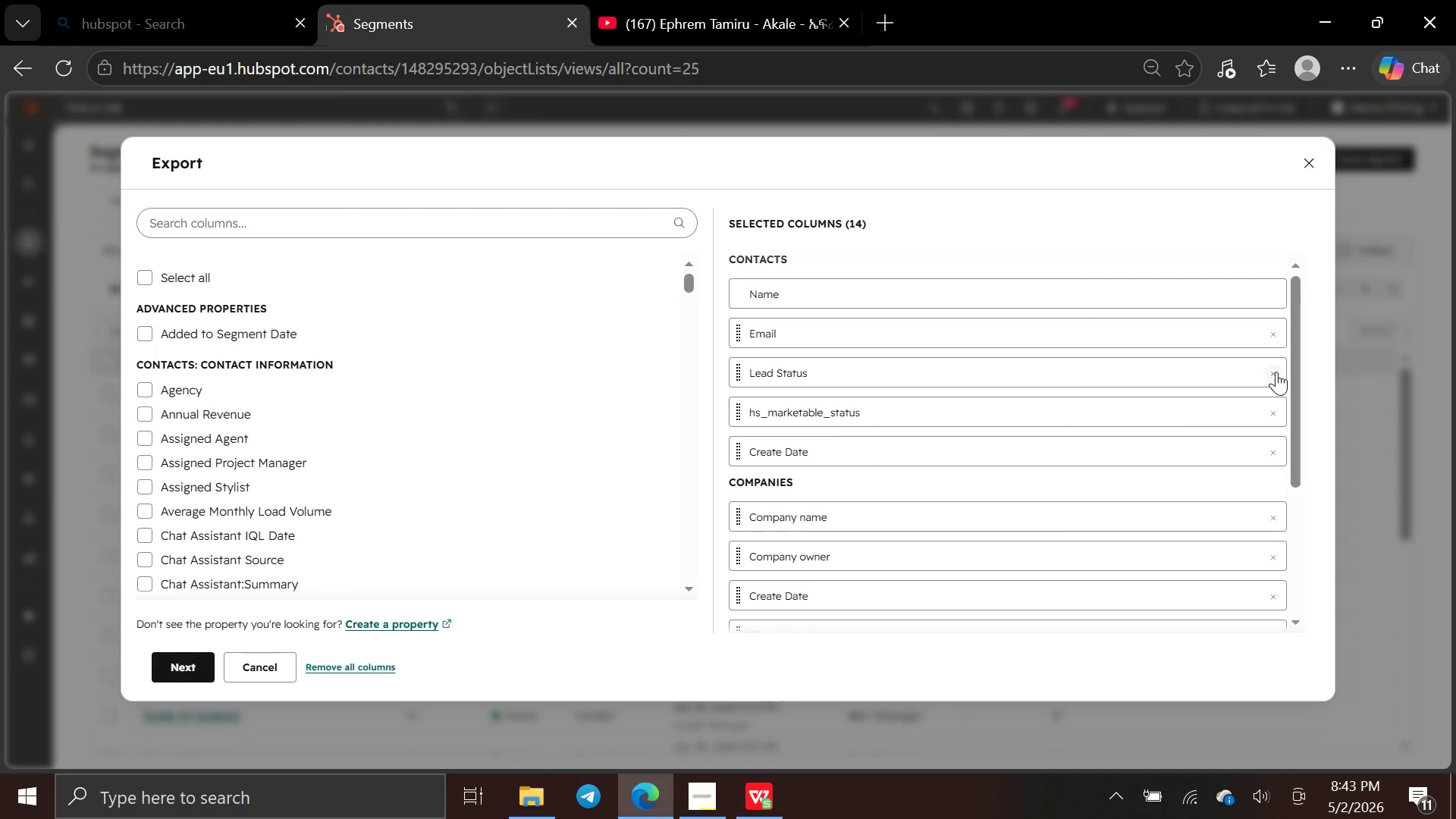 
triple_click([1276, 372])
 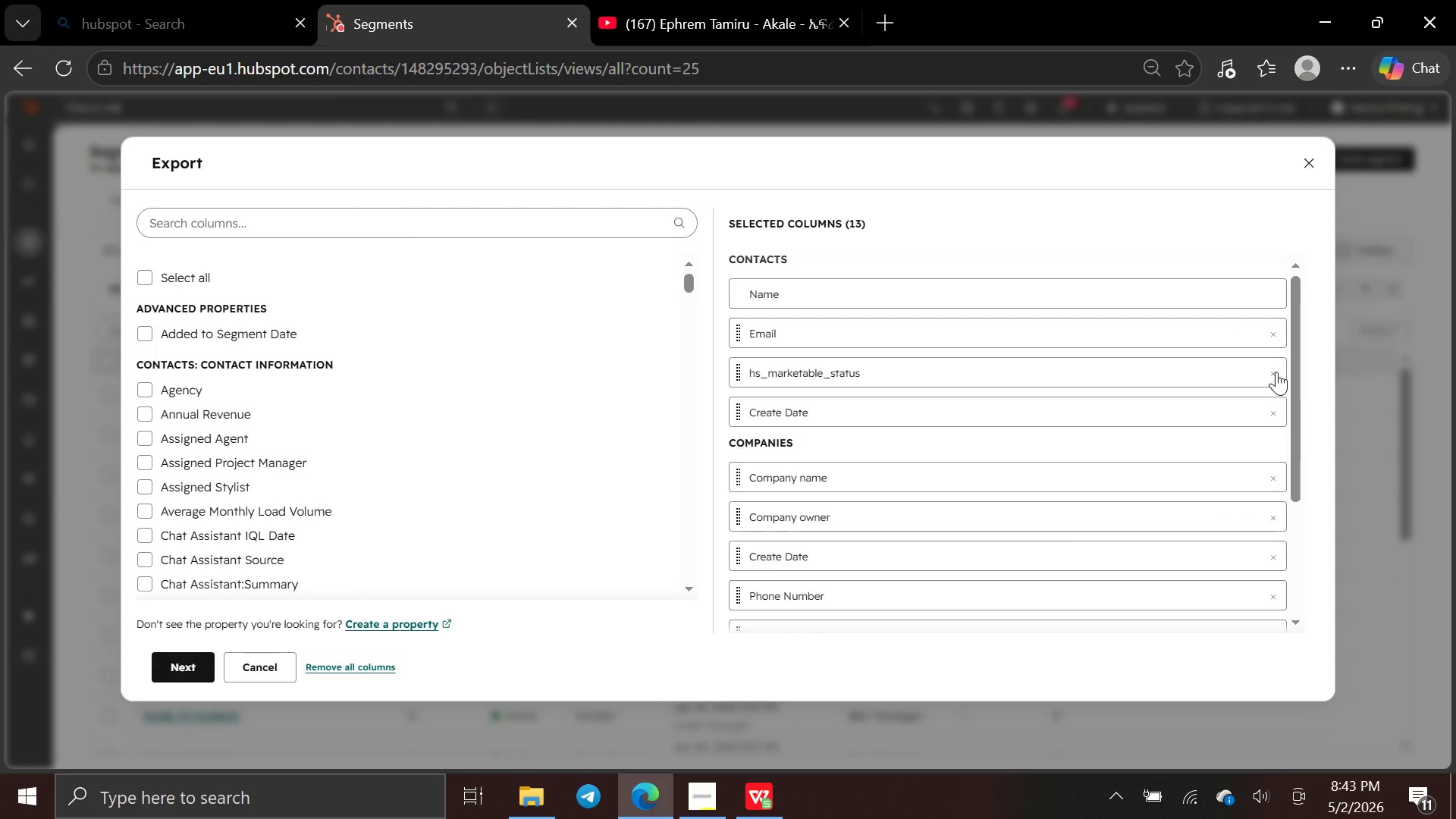 
triple_click([1276, 372])
 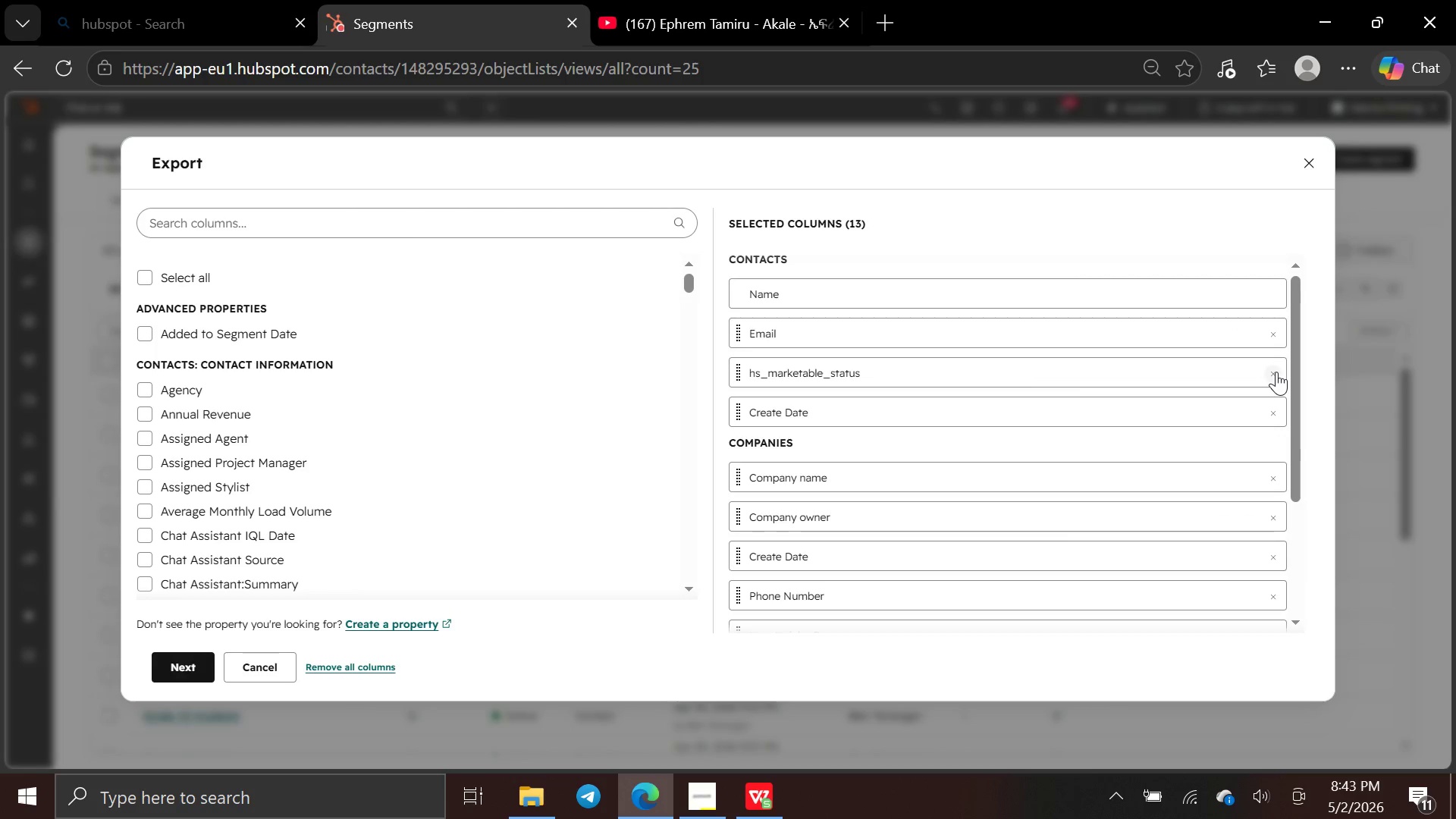 
triple_click([1276, 372])
 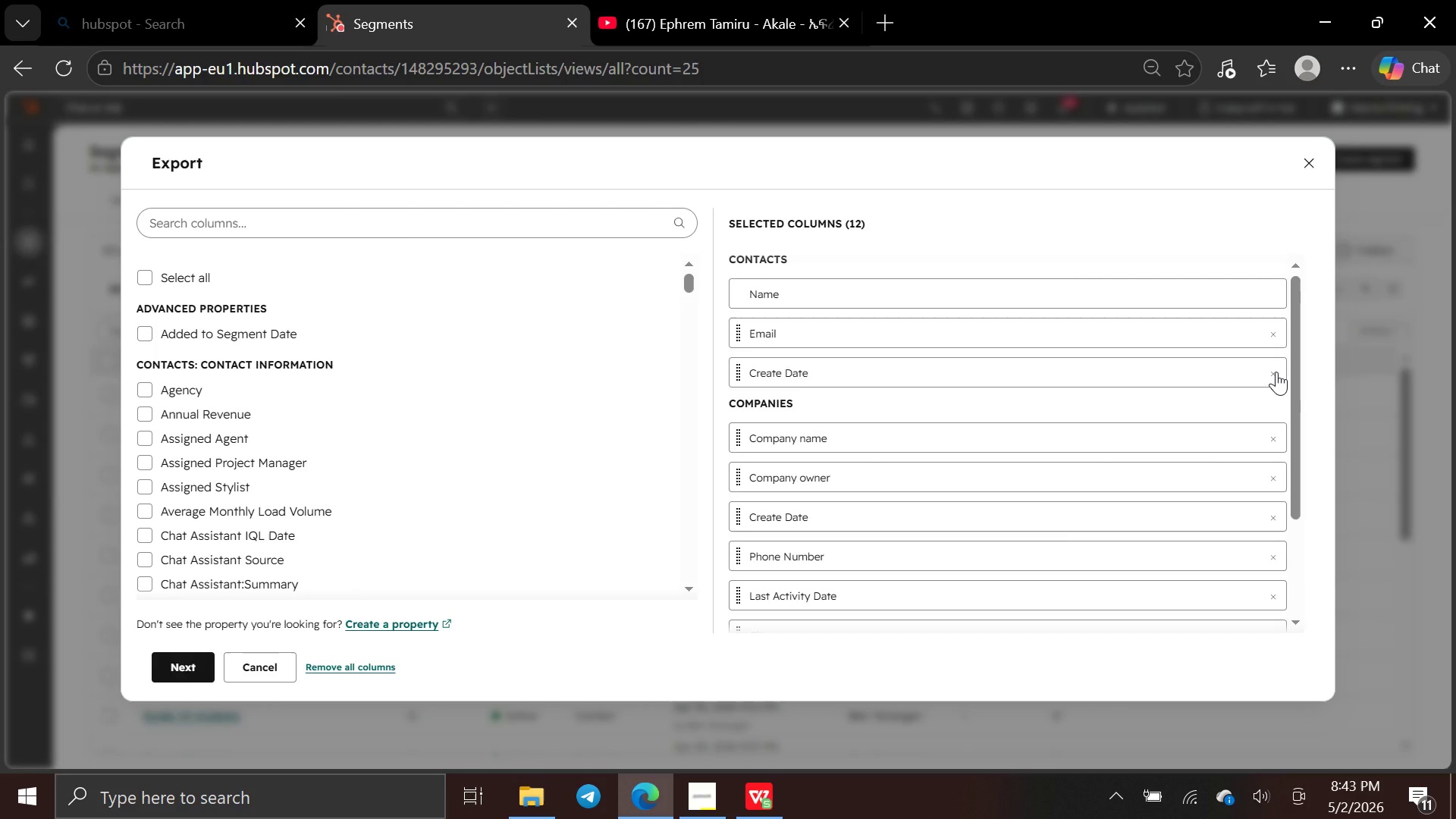 
left_click([1276, 372])
 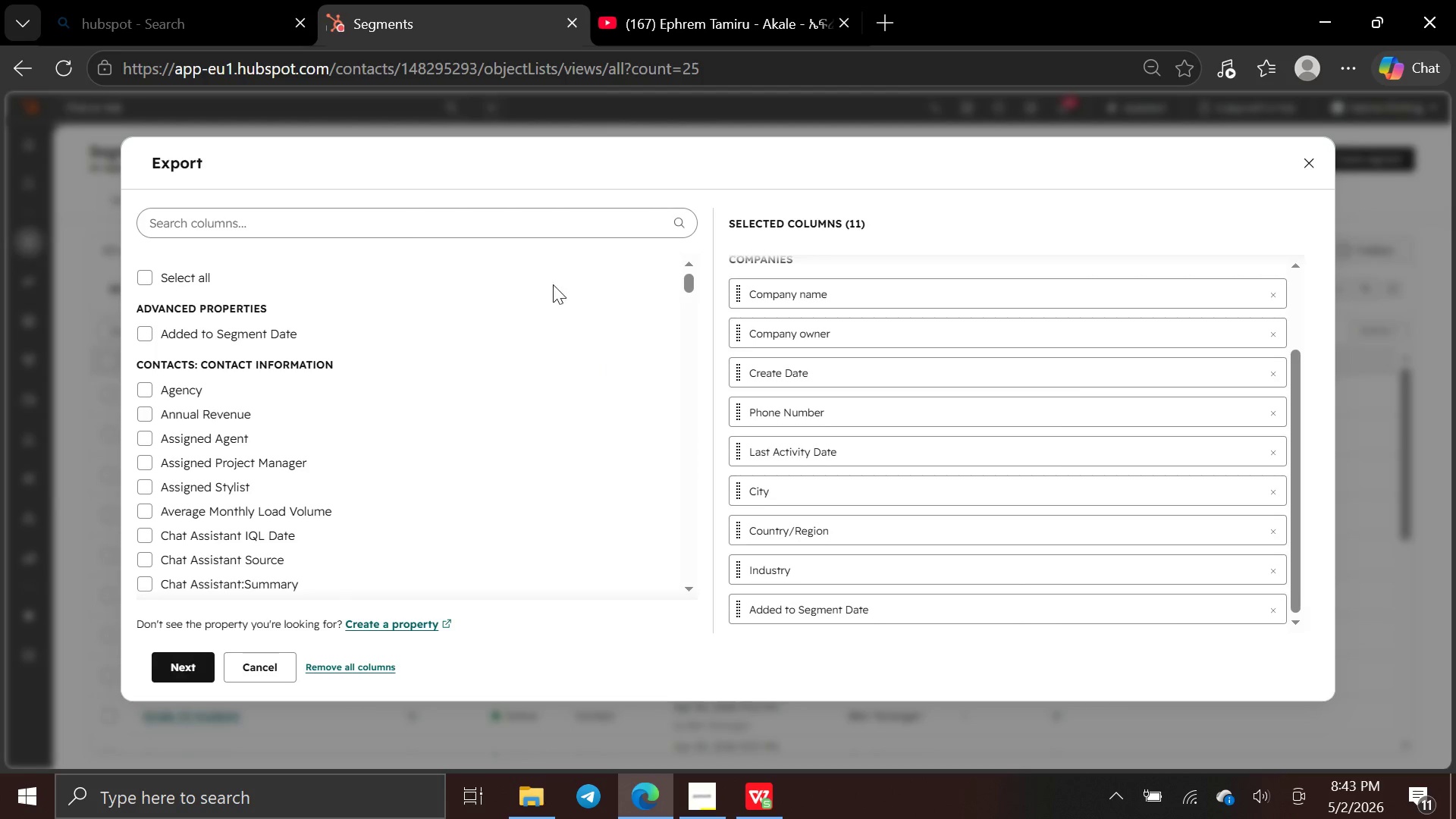 
left_click([537, 223])
 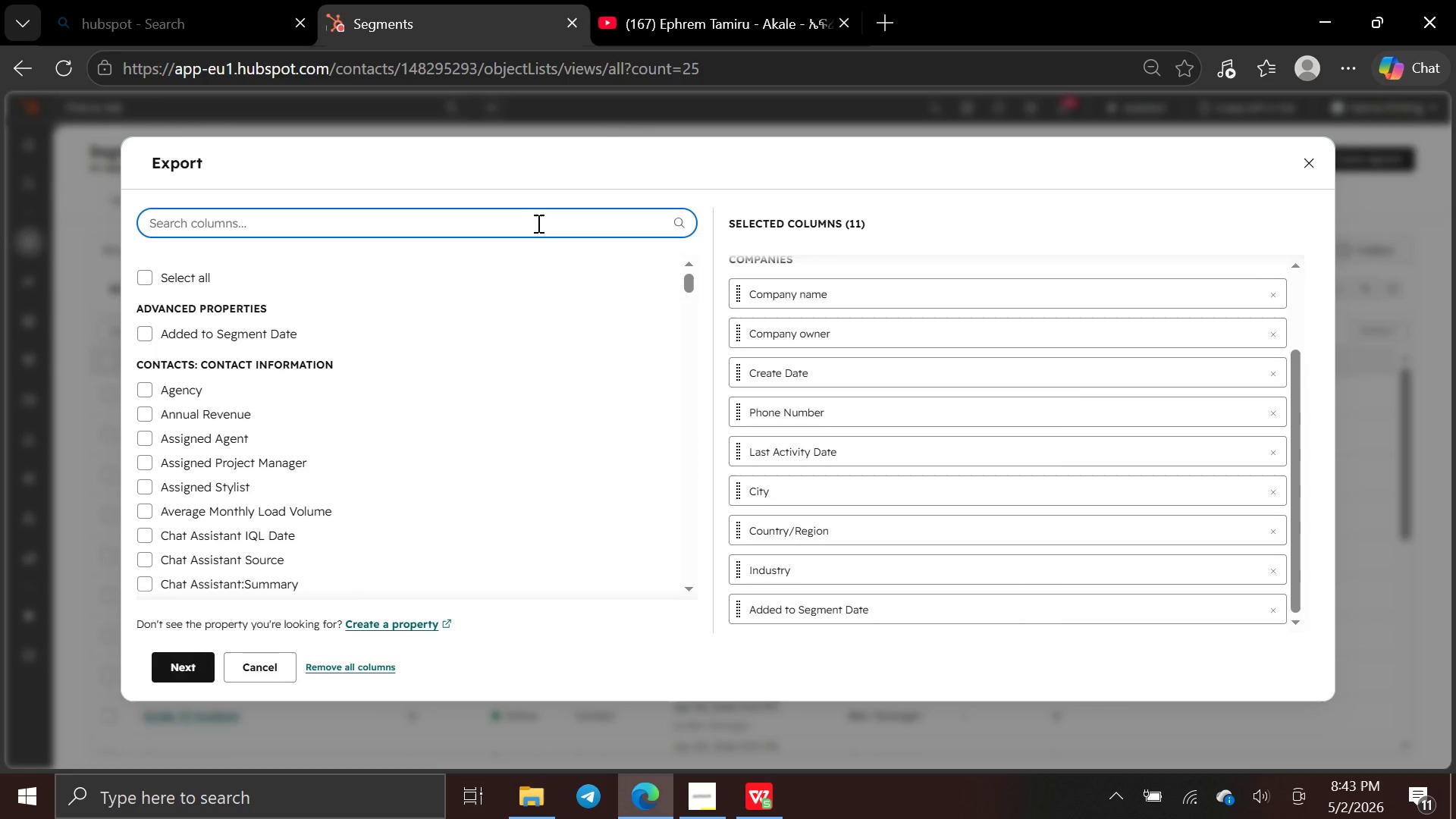 
type(last s)
 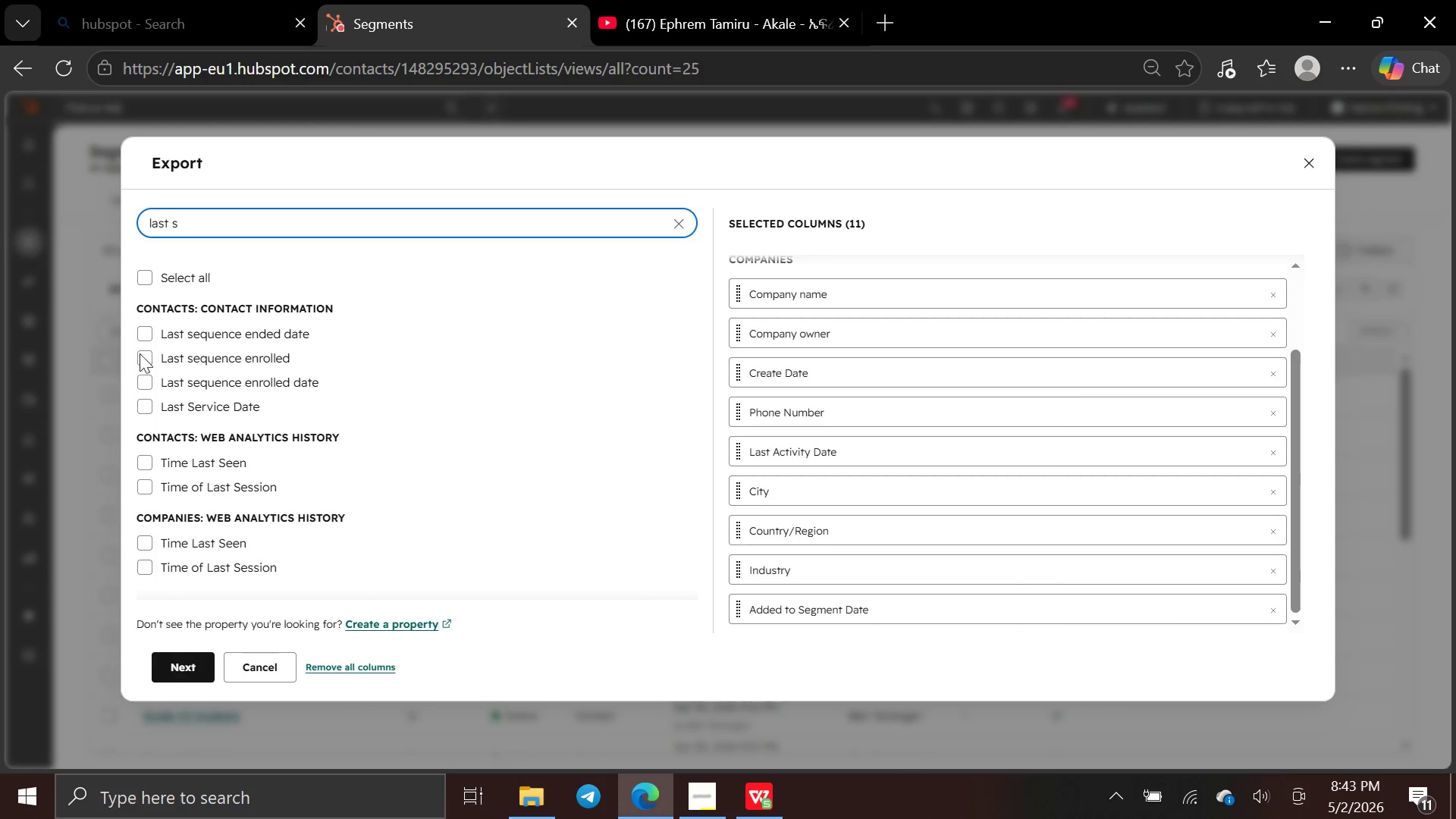 
left_click([141, 410])
 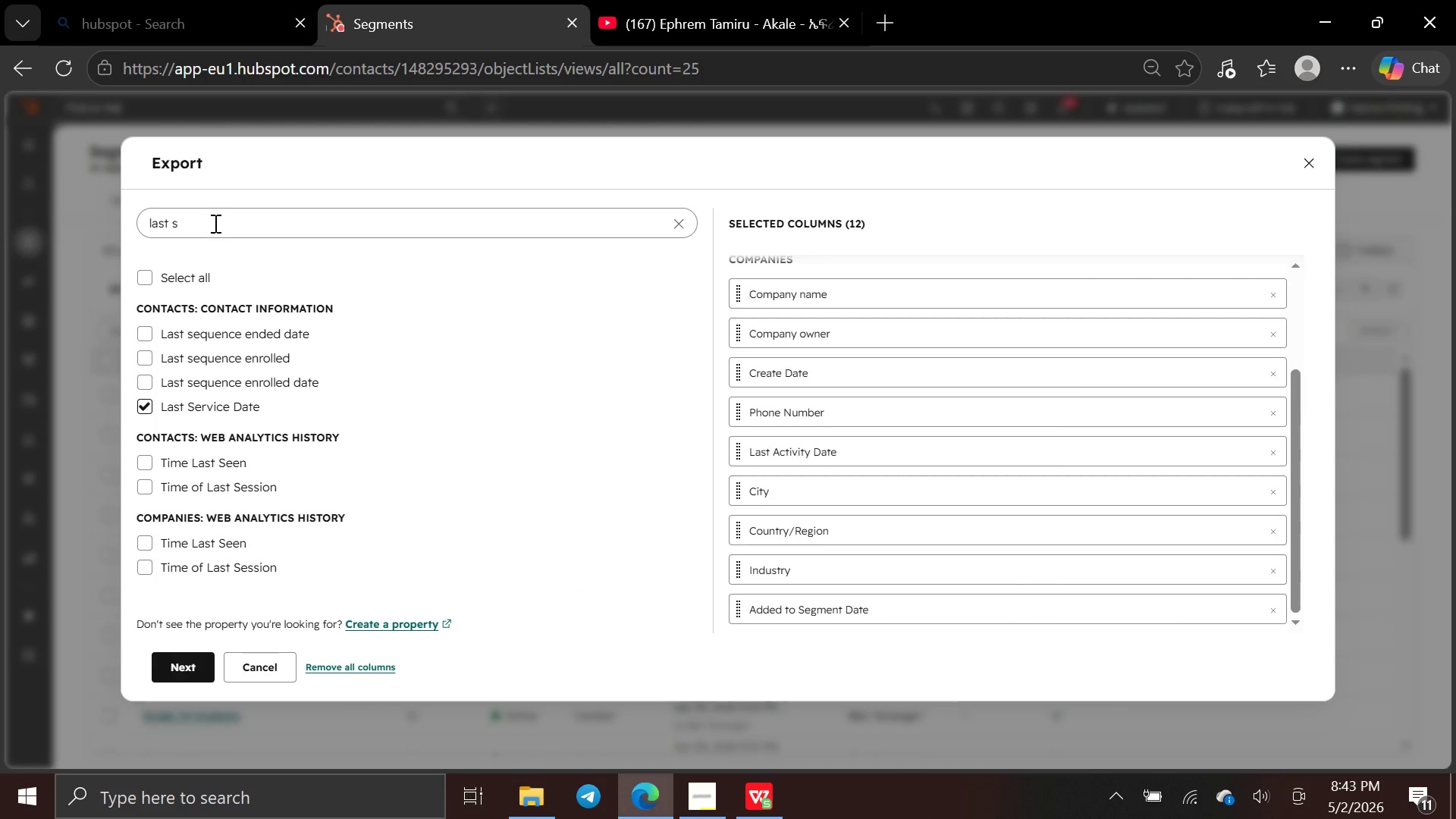 
left_click([214, 221])
 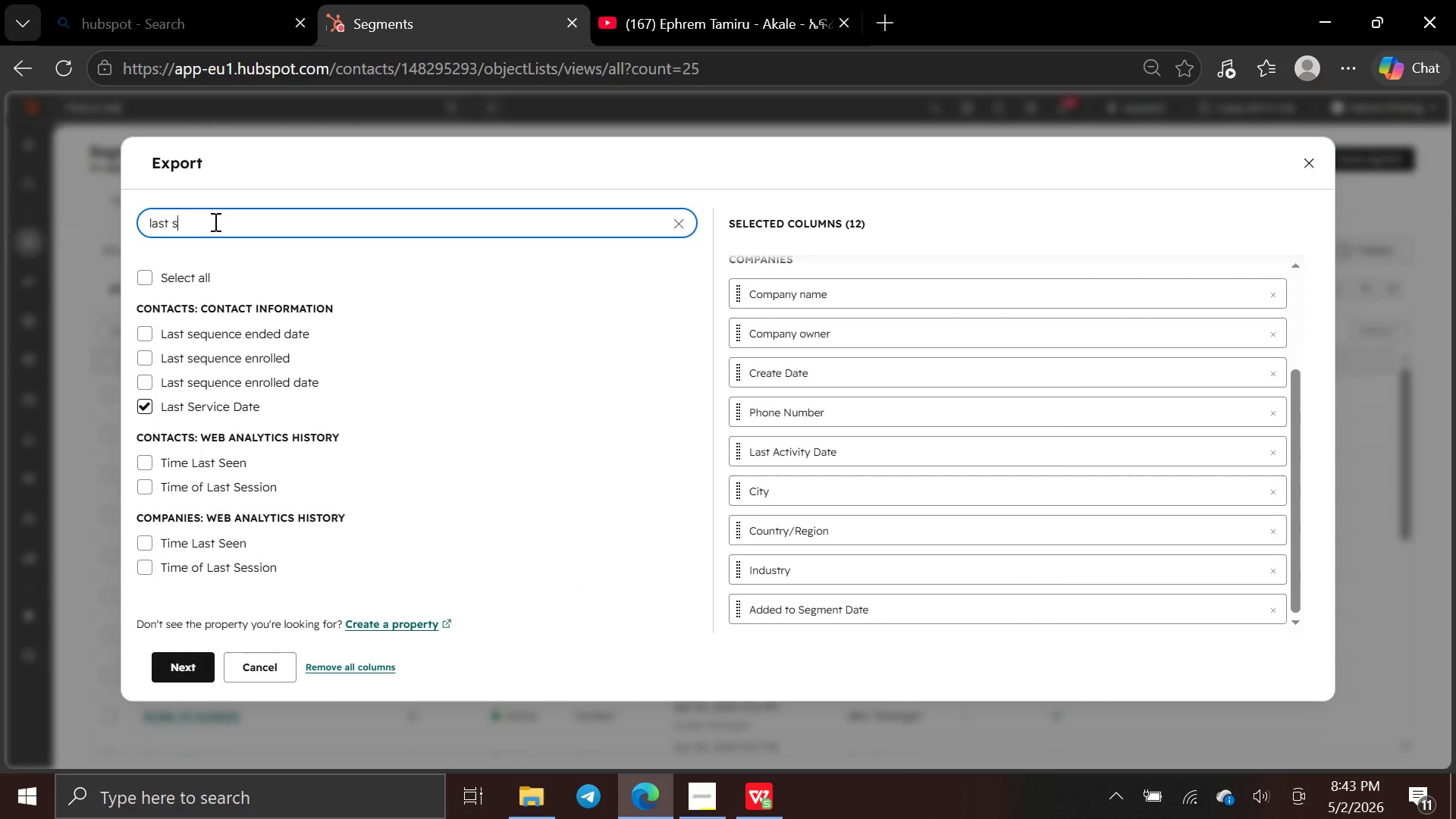 
hold_key(key=Backspace, duration=0.94)
 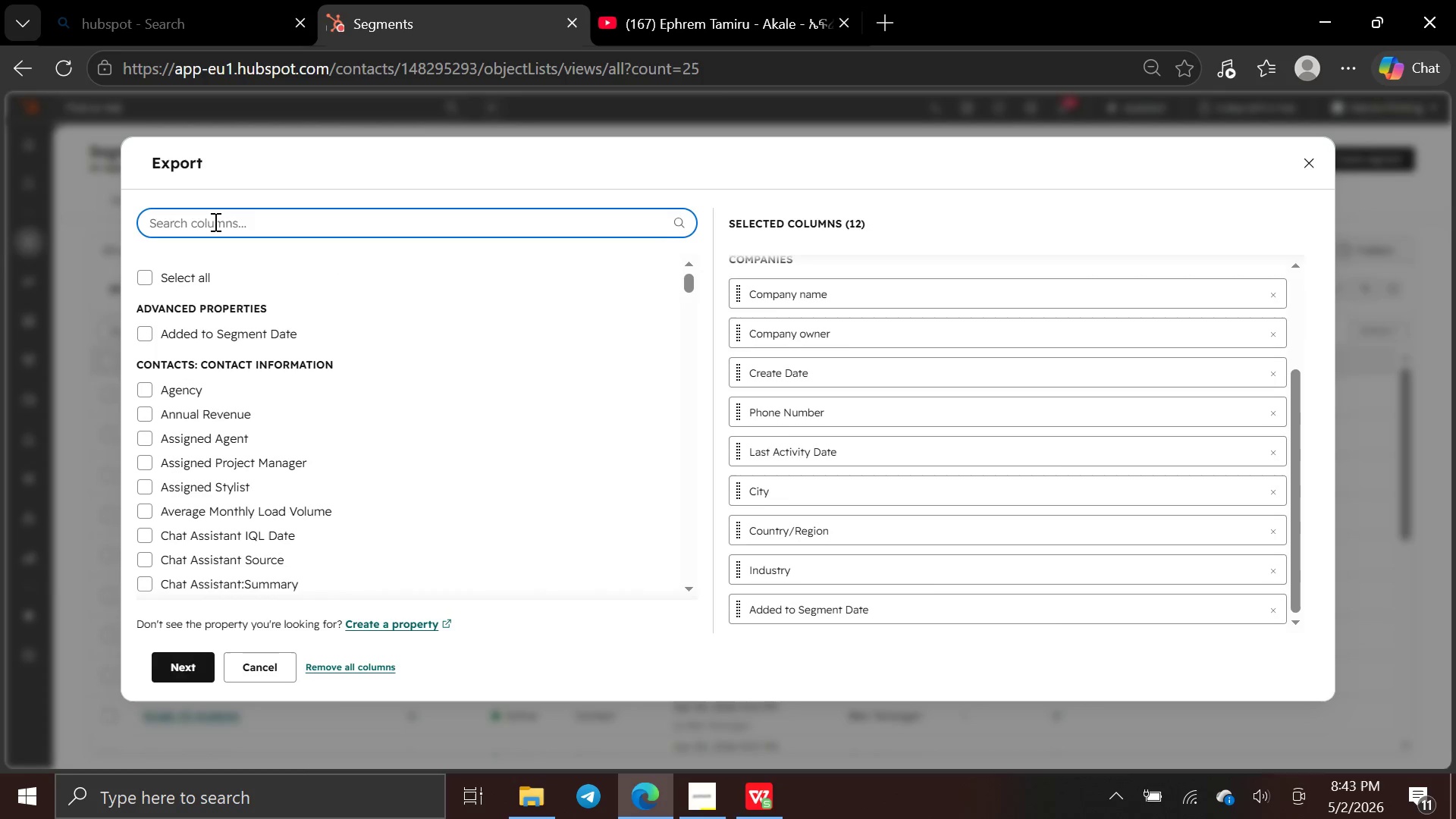 
type(chemi)
 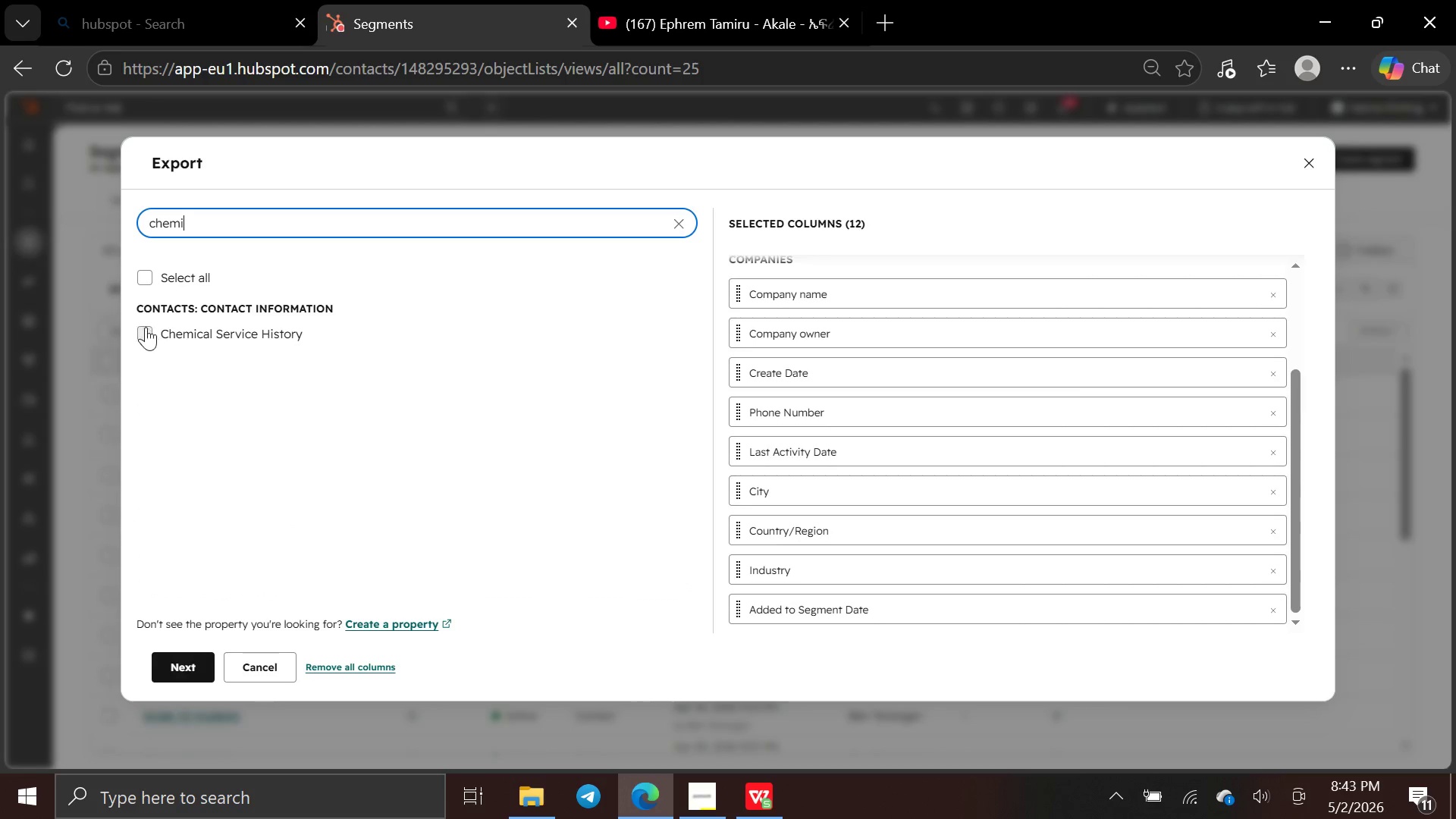 
left_click([143, 328])
 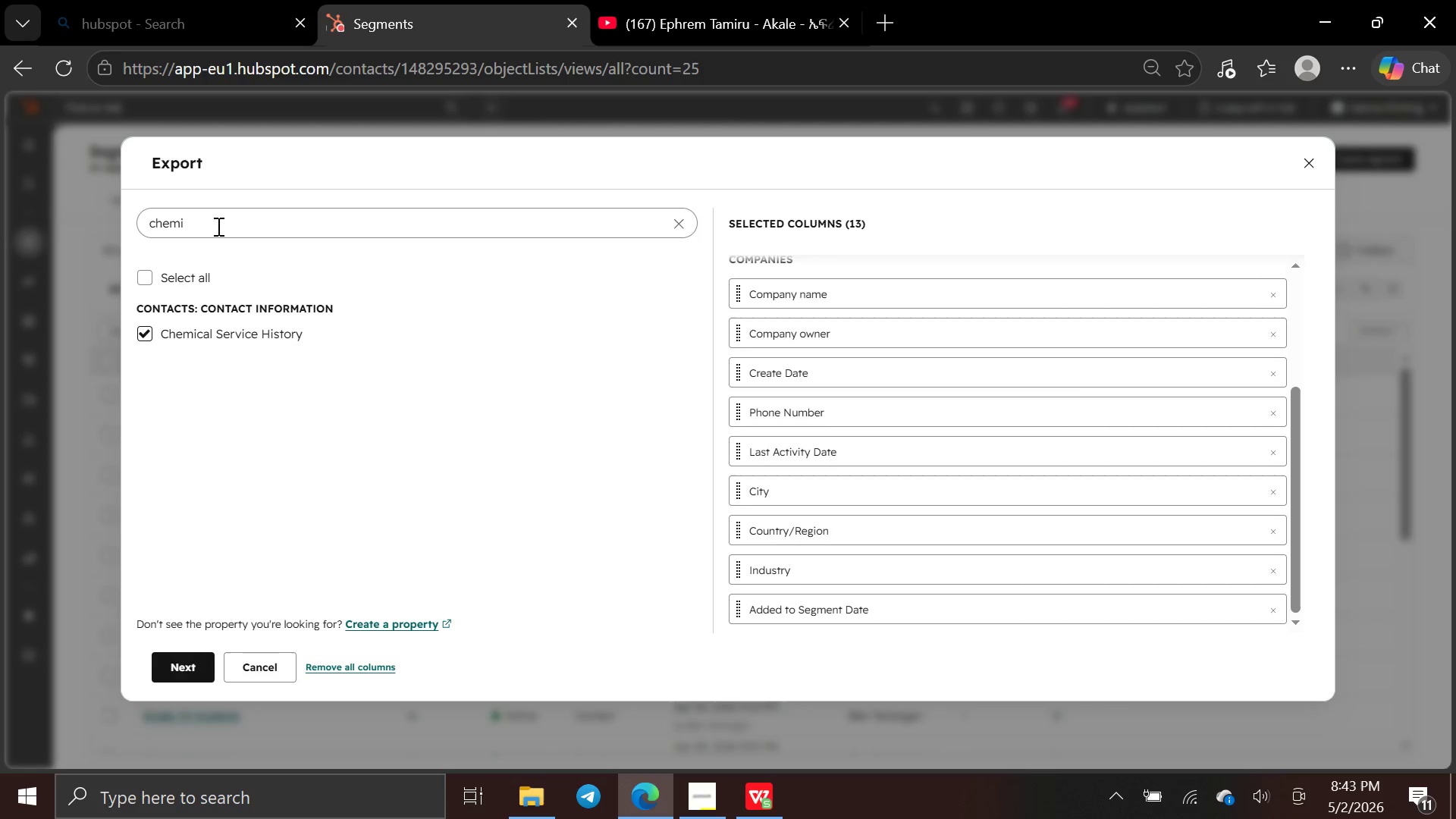 
left_click([218, 225])
 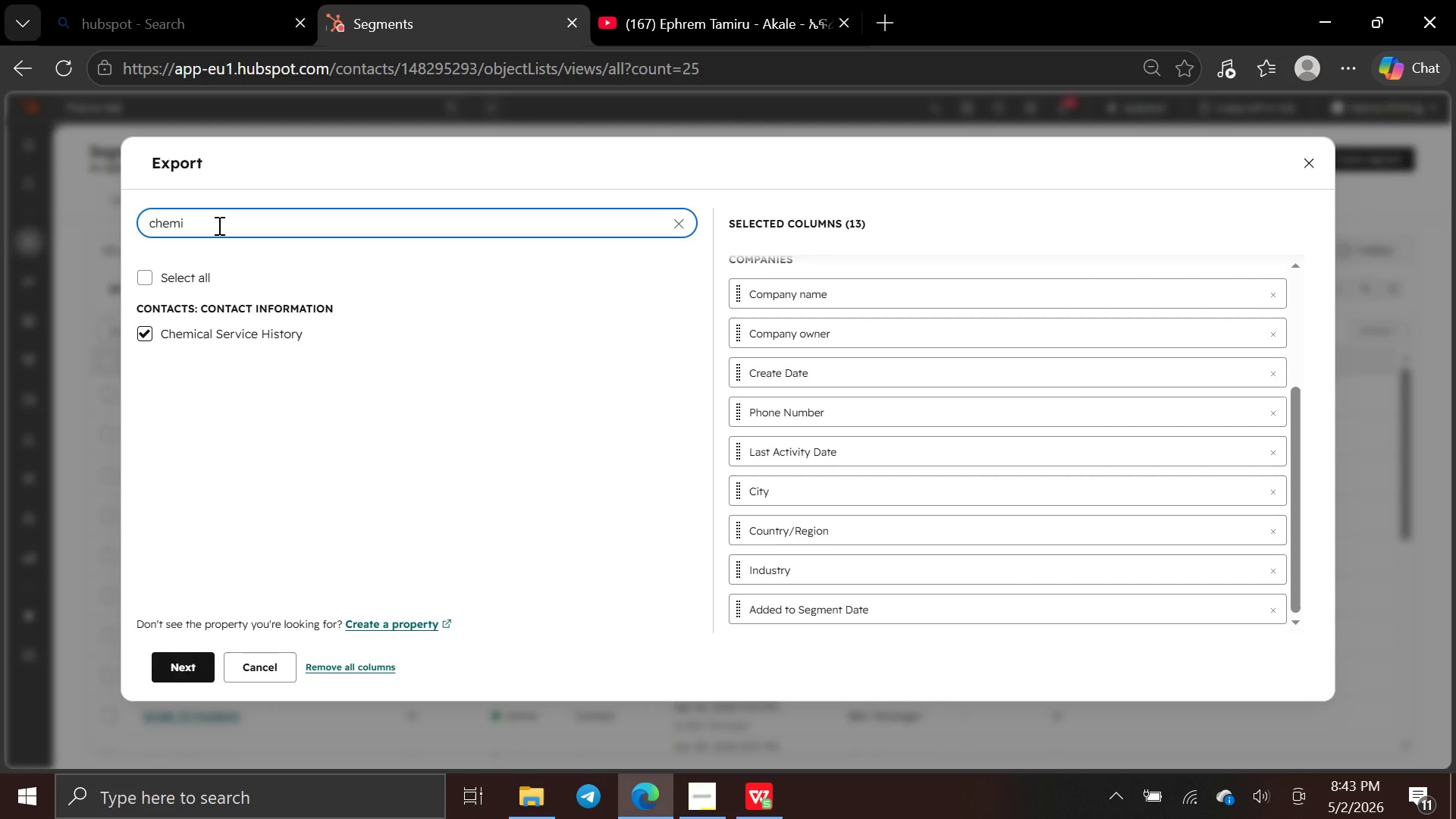 
hold_key(key=Backspace, duration=0.8)
 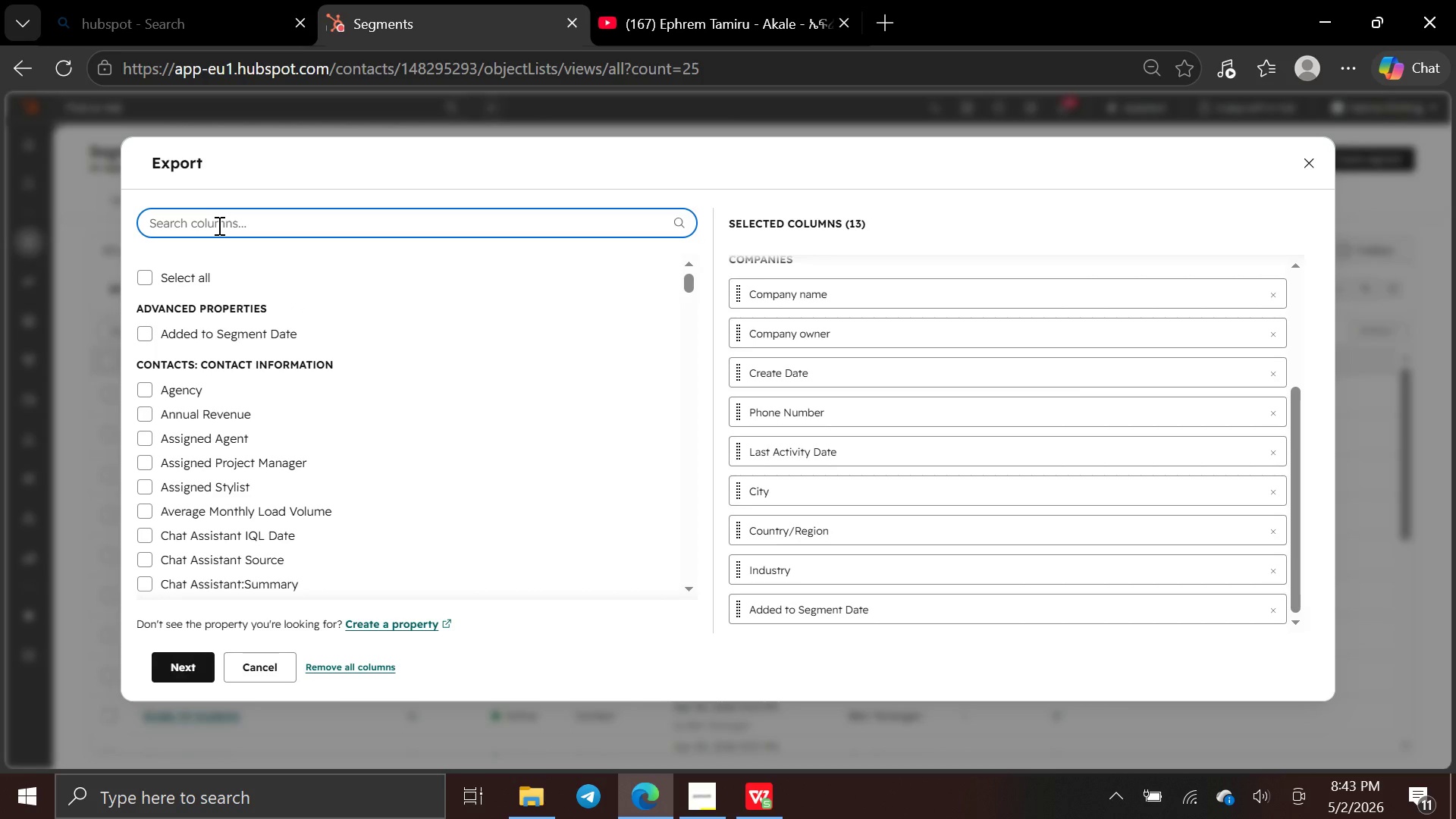 
type(hair )
 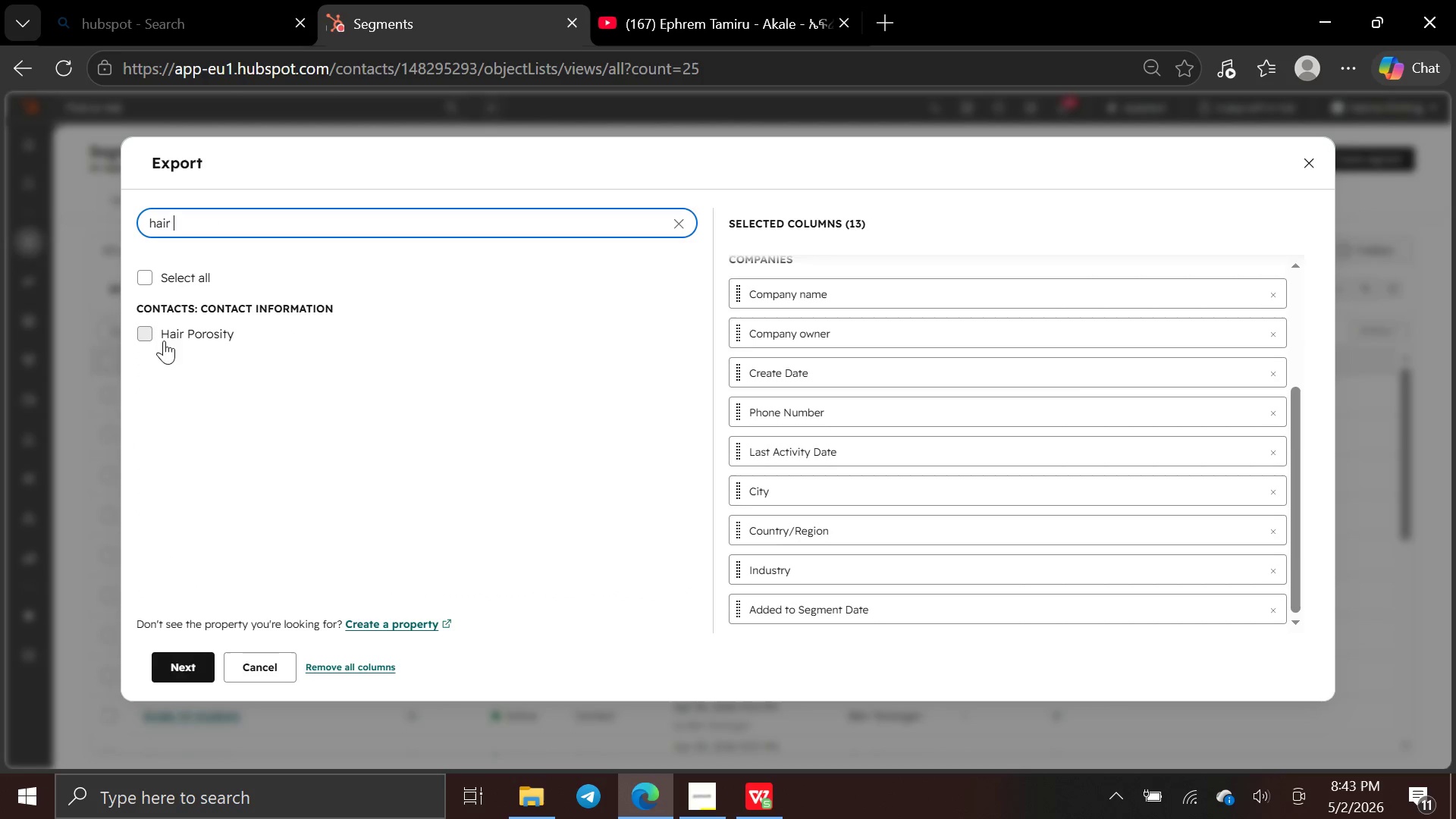 
left_click([145, 337])
 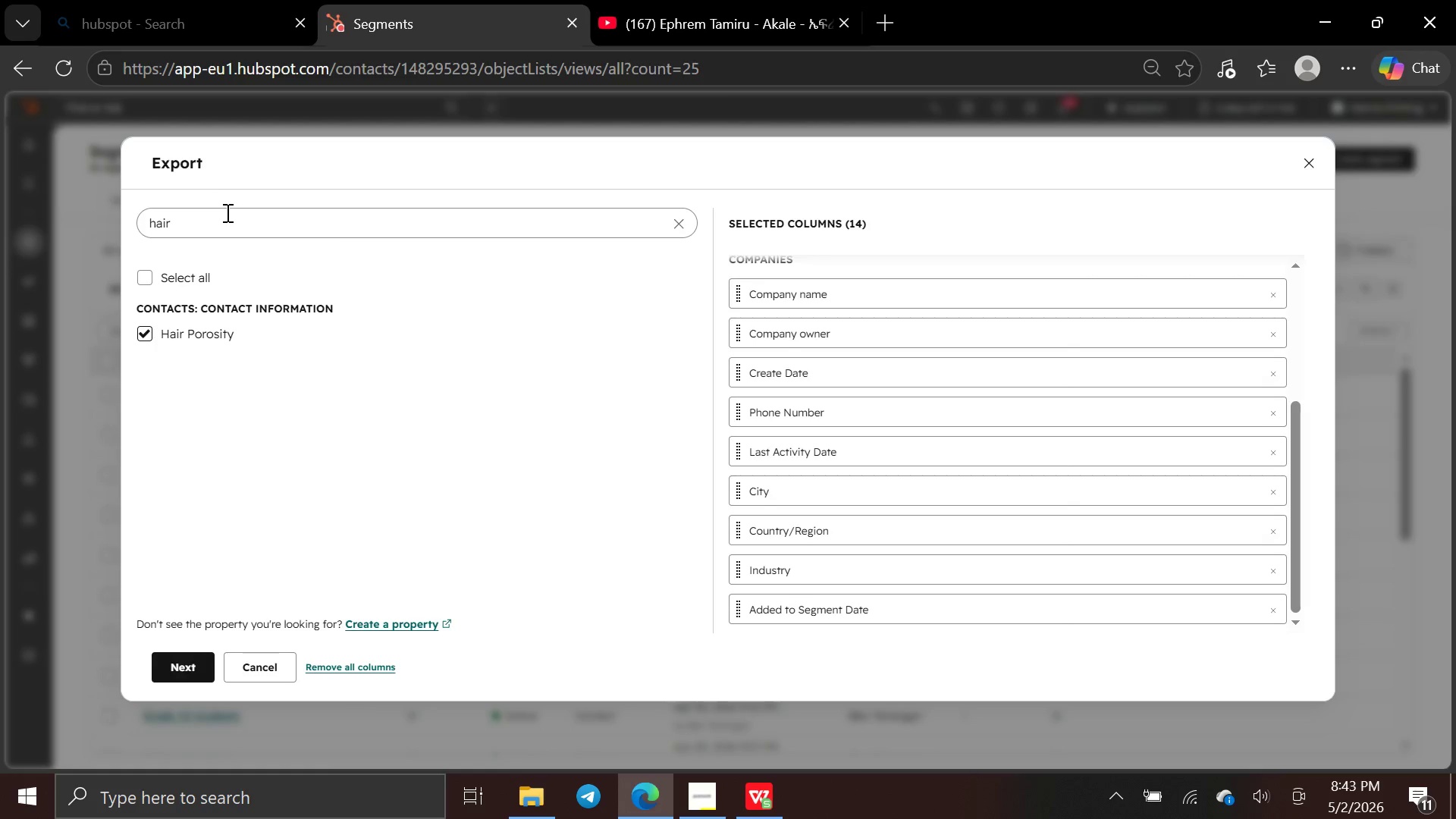 
left_click([225, 215])
 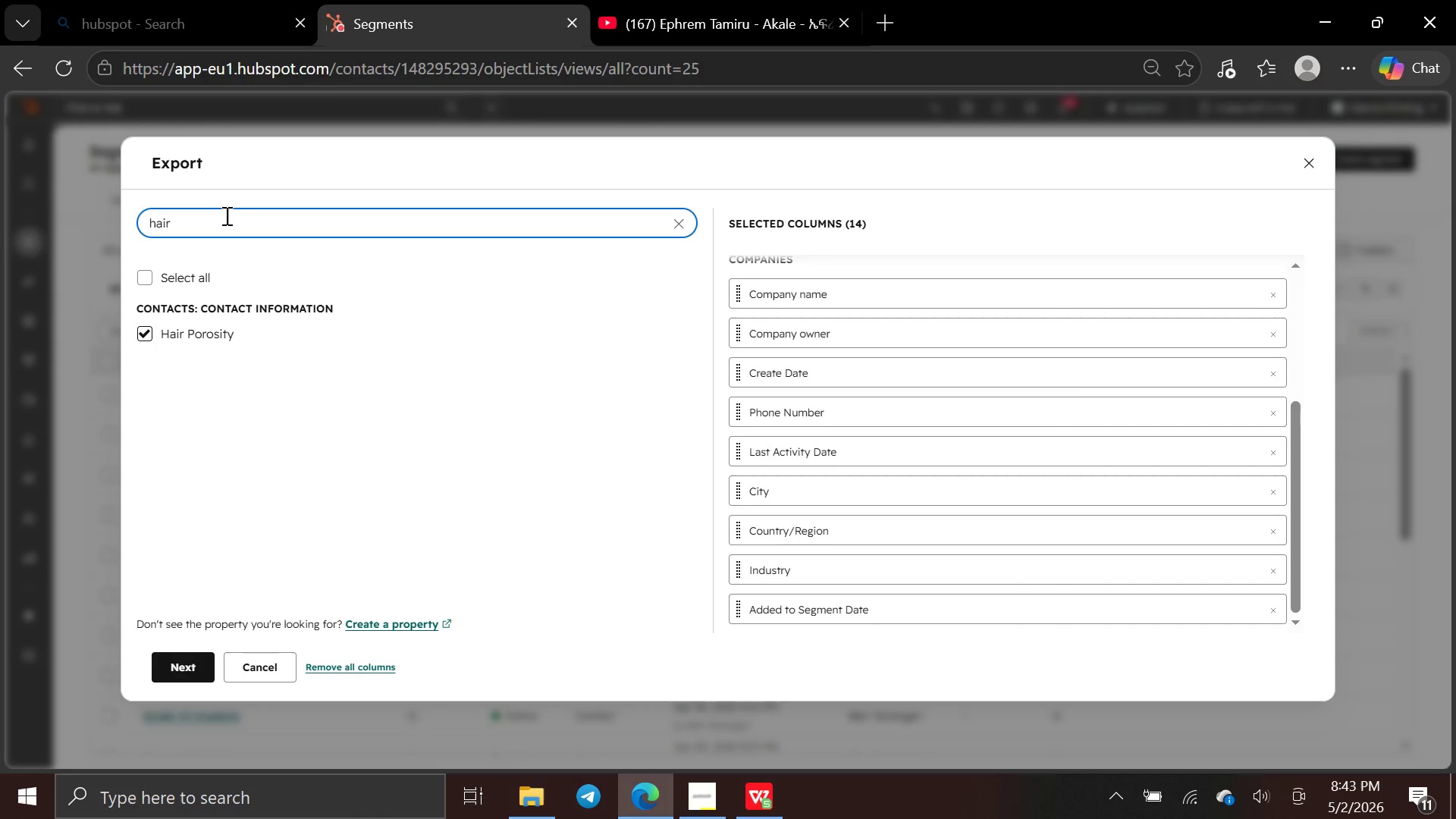 
hold_key(key=Backspace, duration=0.88)
 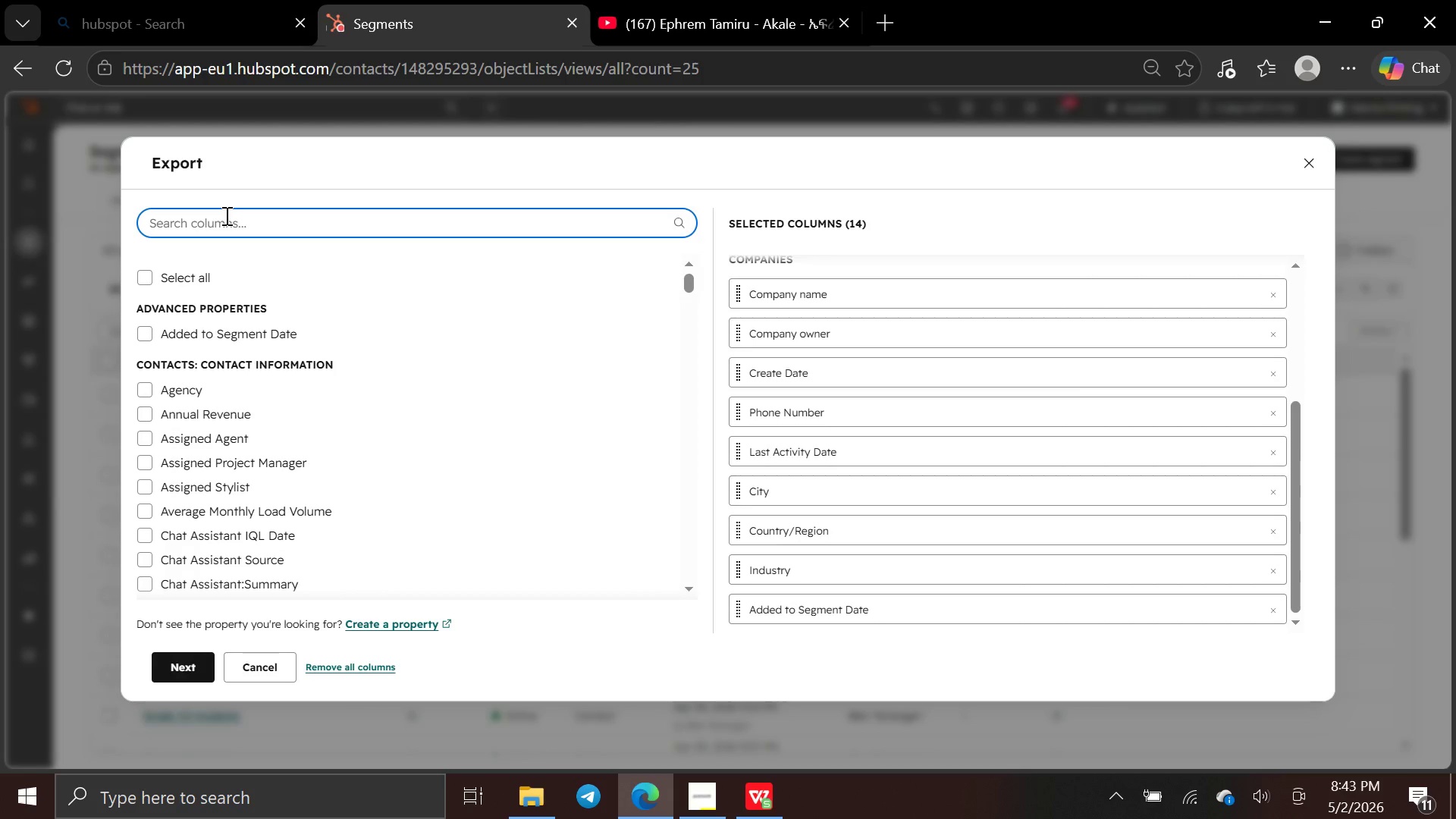 
hold_key(key=Backspace, duration=19.39)
 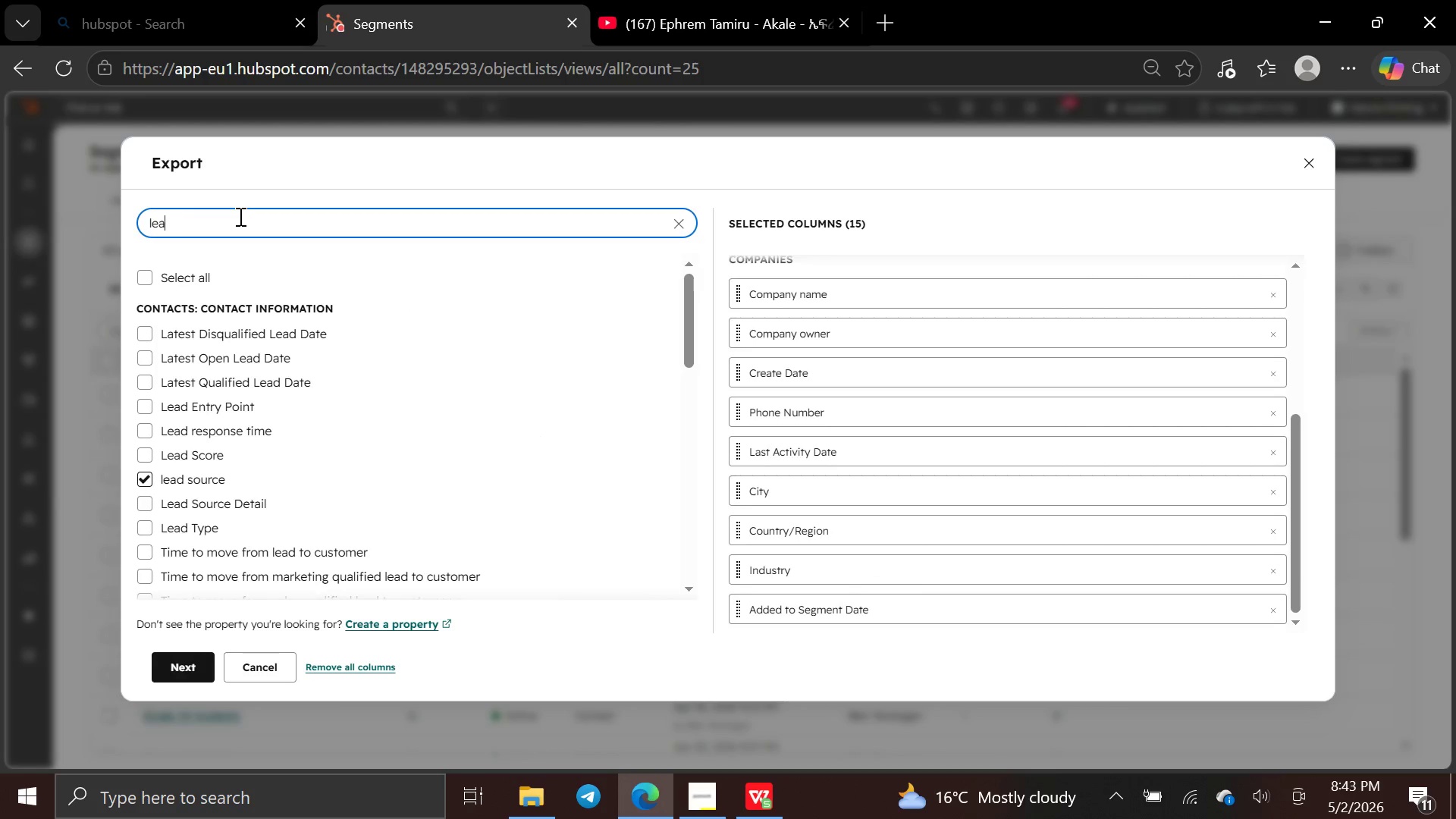 
type(lead s)
 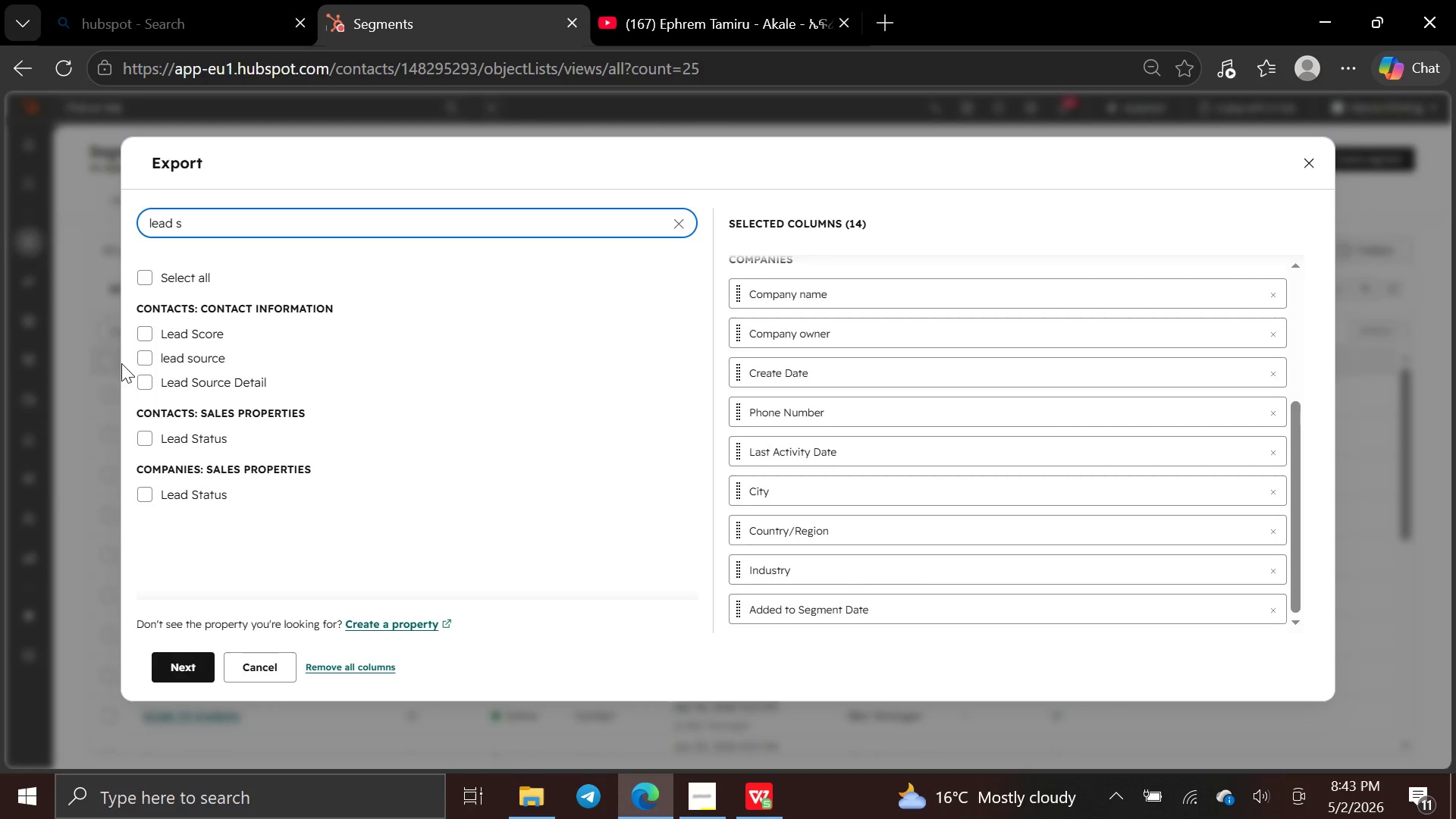 
left_click([149, 364])
 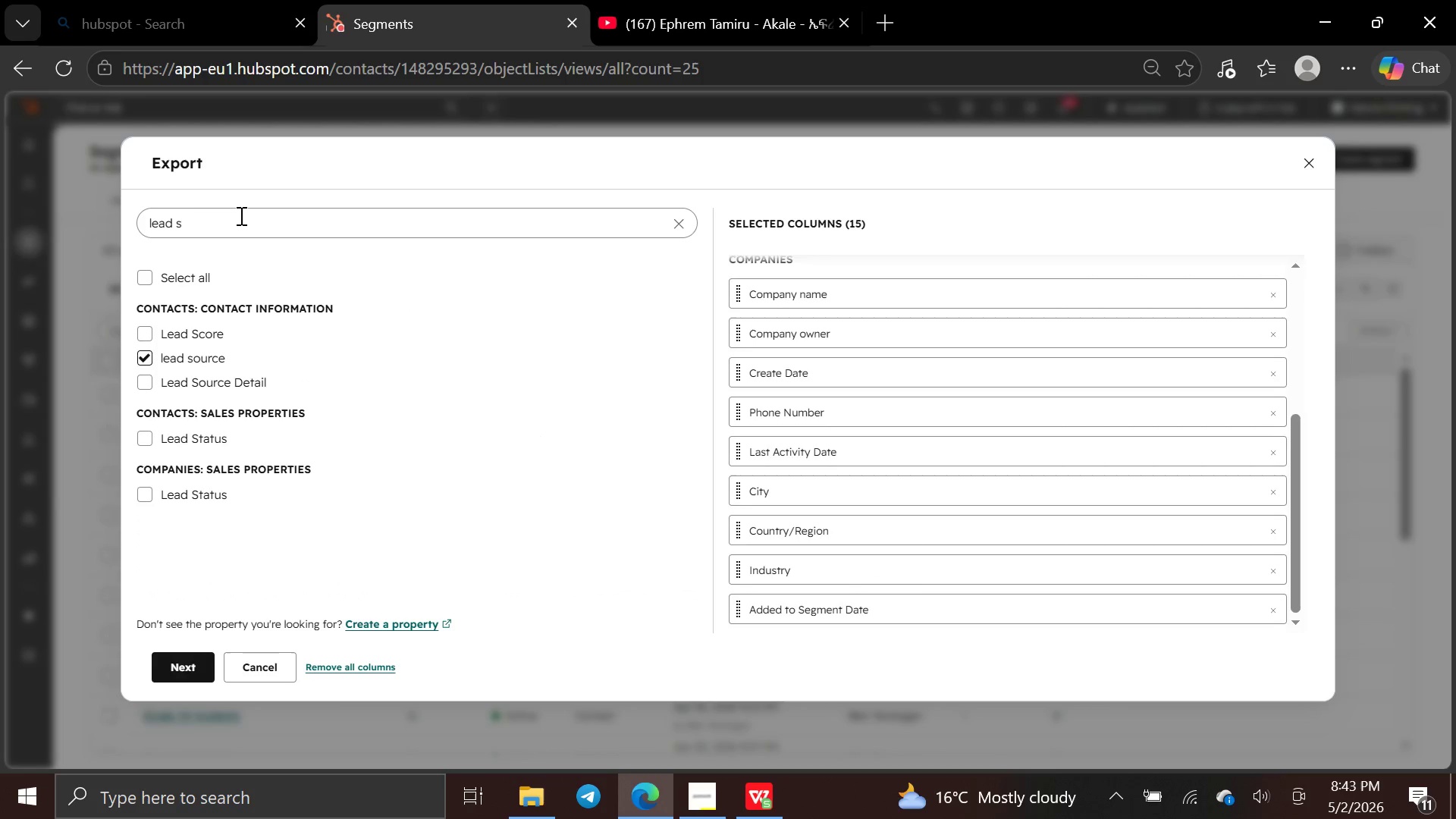 
left_click([239, 216])
 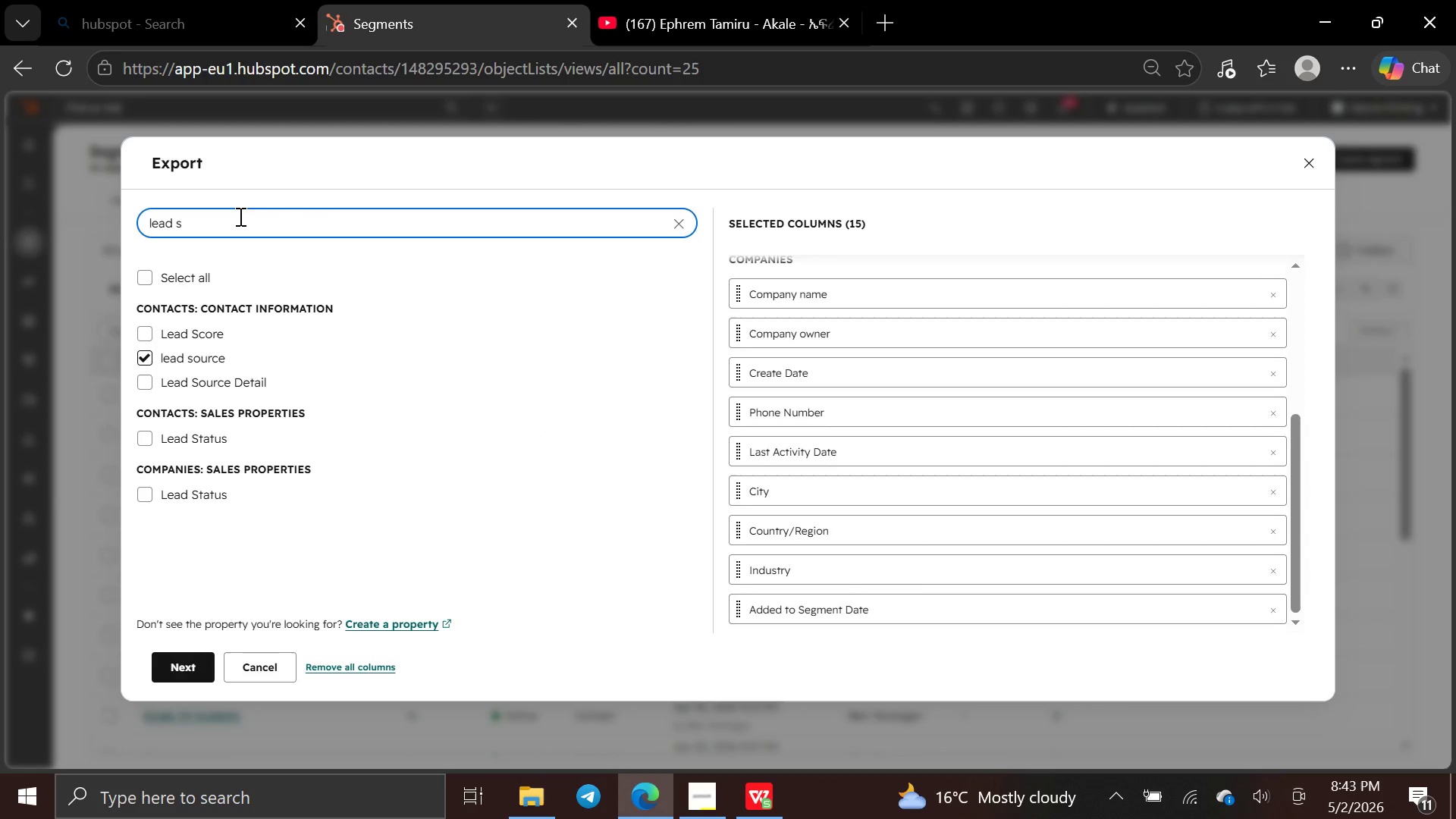 
hold_key(key=Backspace, duration=0.92)
 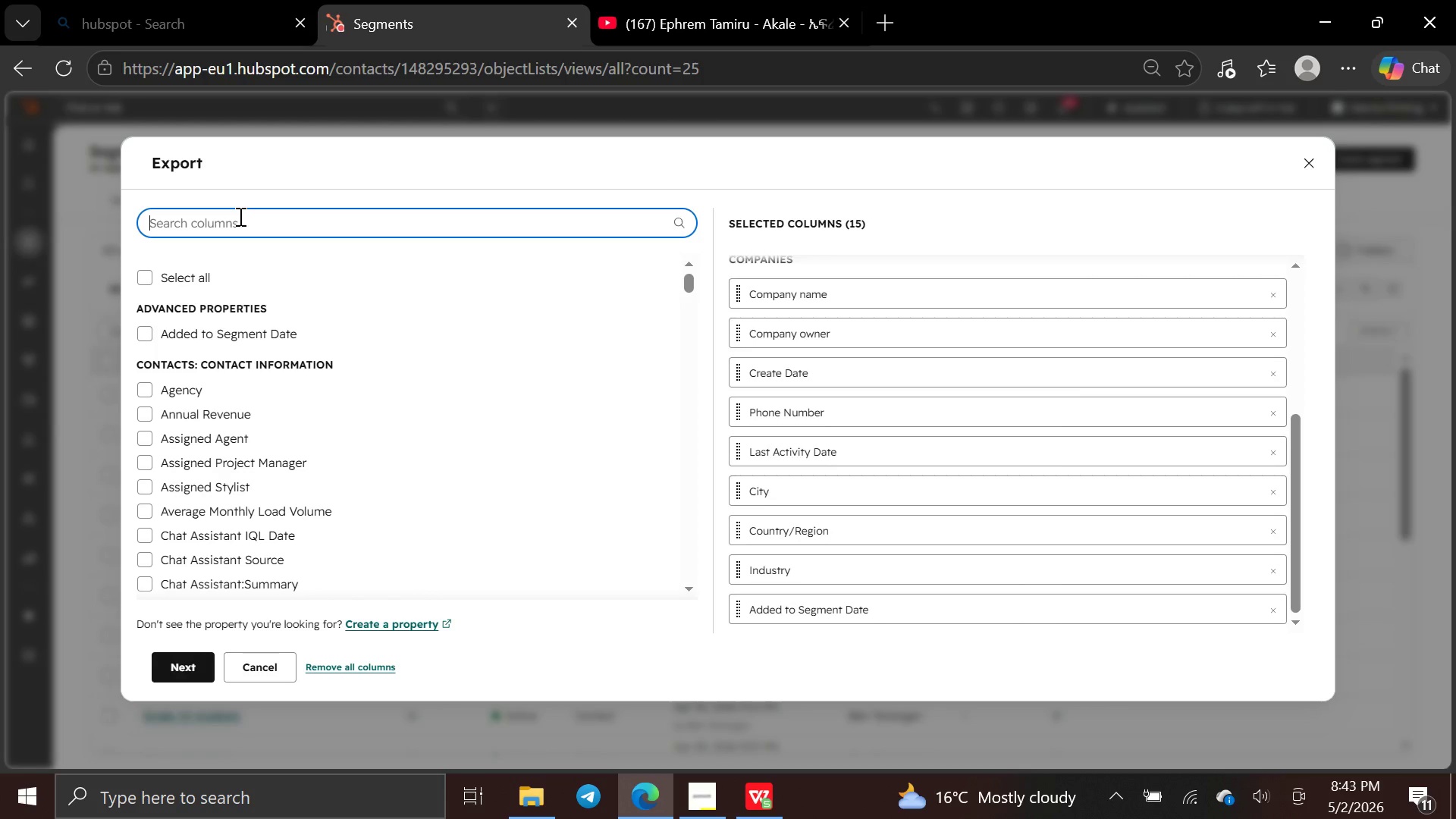 
type(loca)
 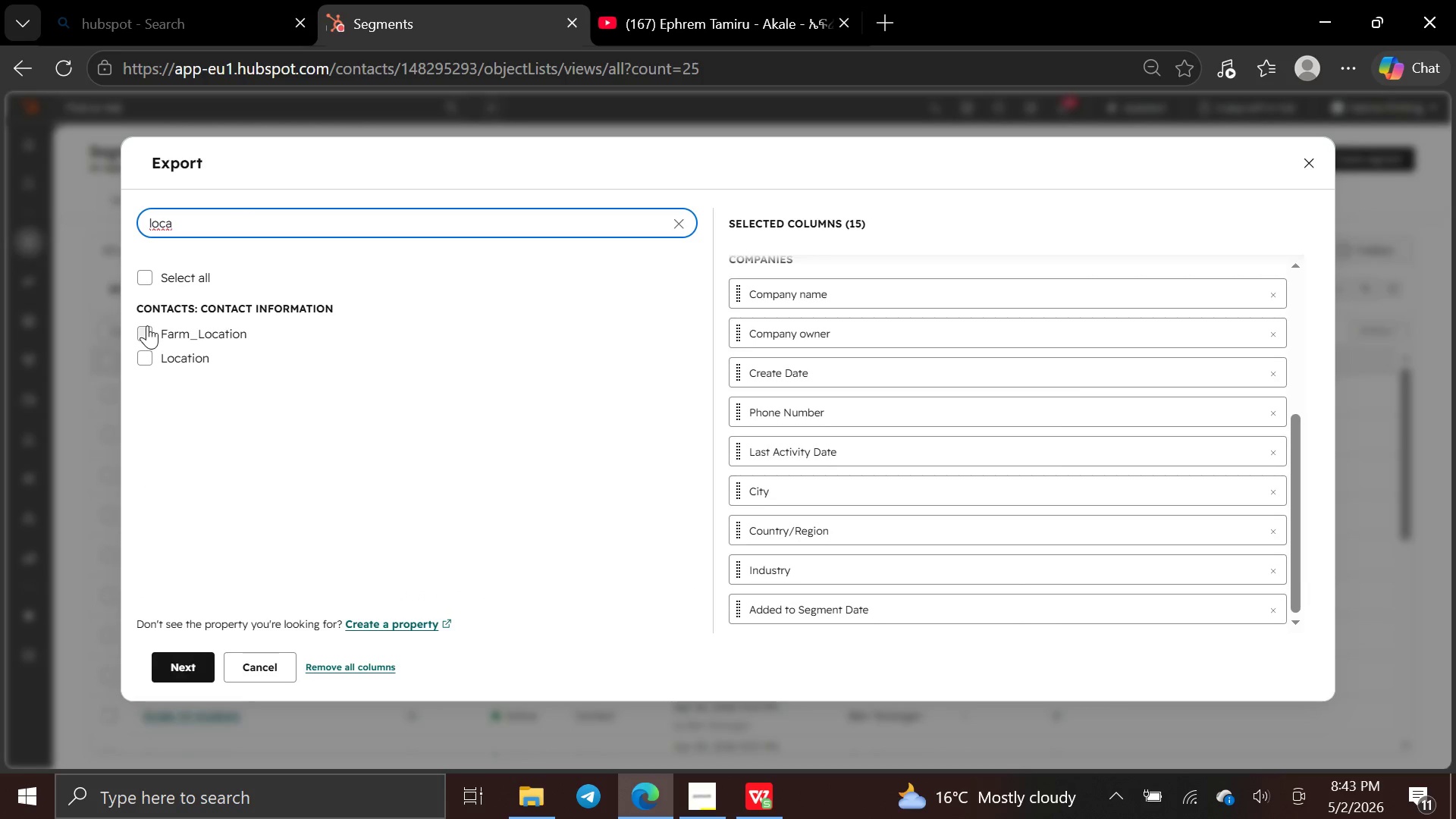 
left_click([143, 351])
 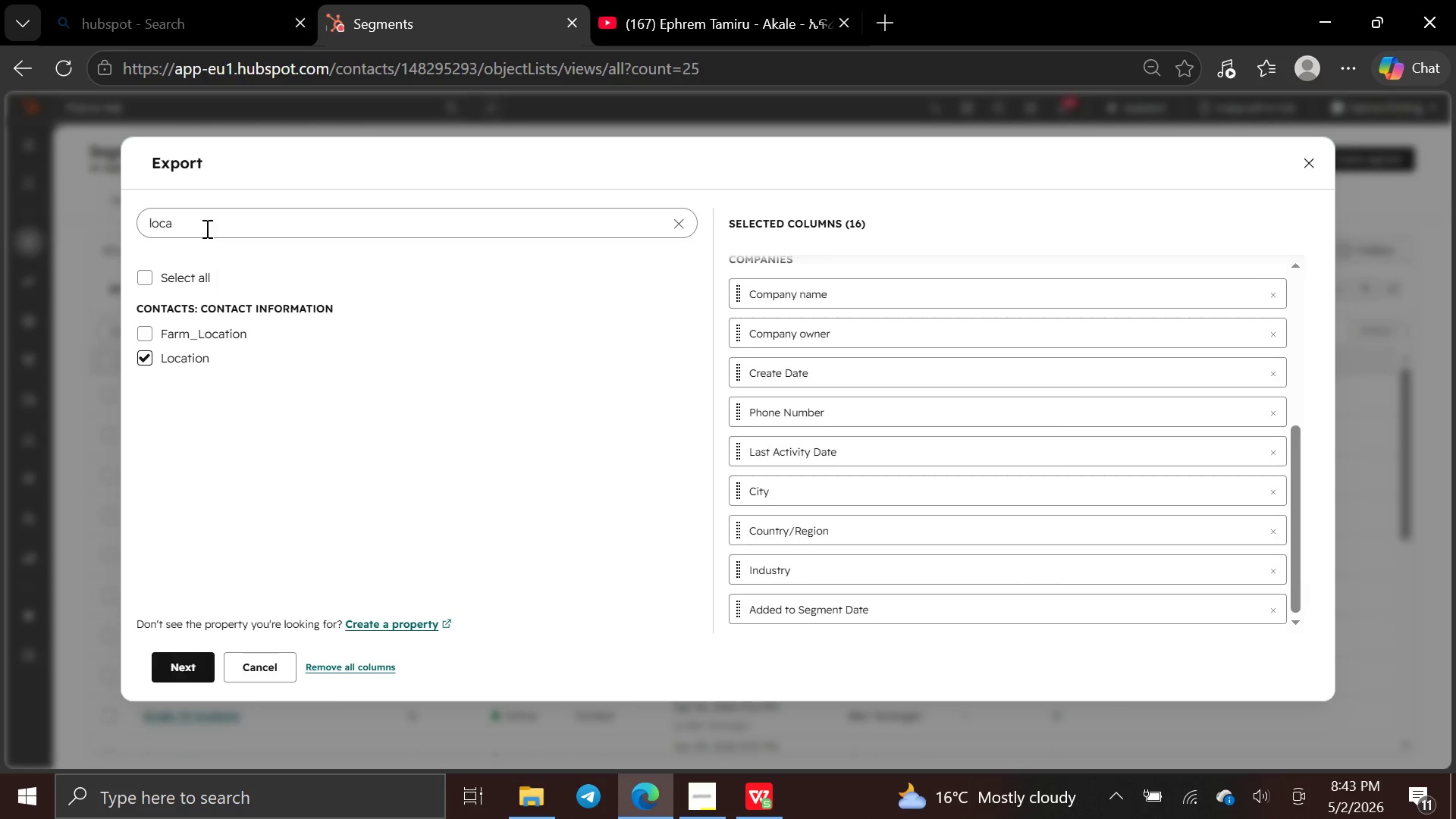 
left_click([208, 227])
 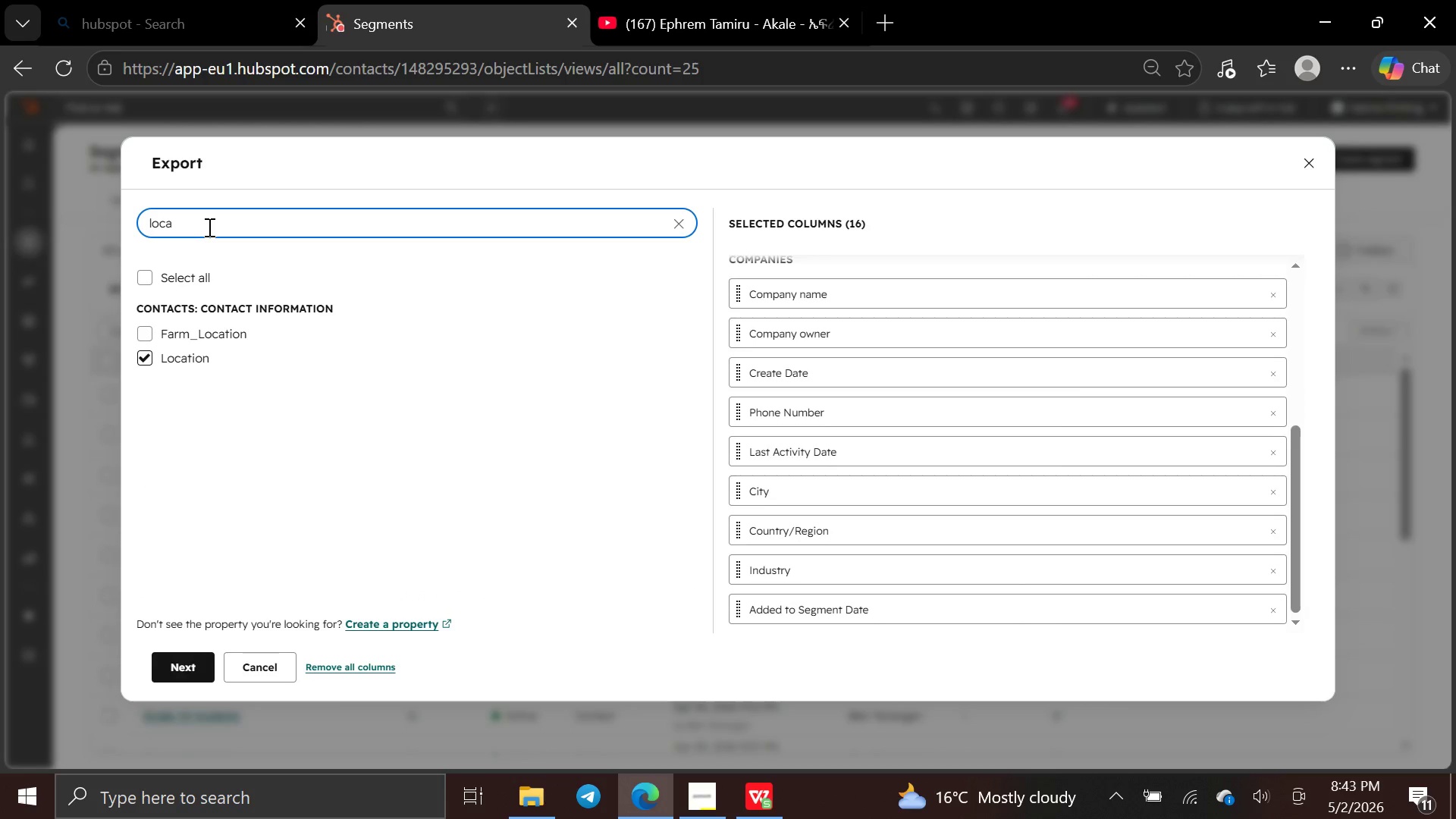 
hold_key(key=Backspace, duration=0.78)
 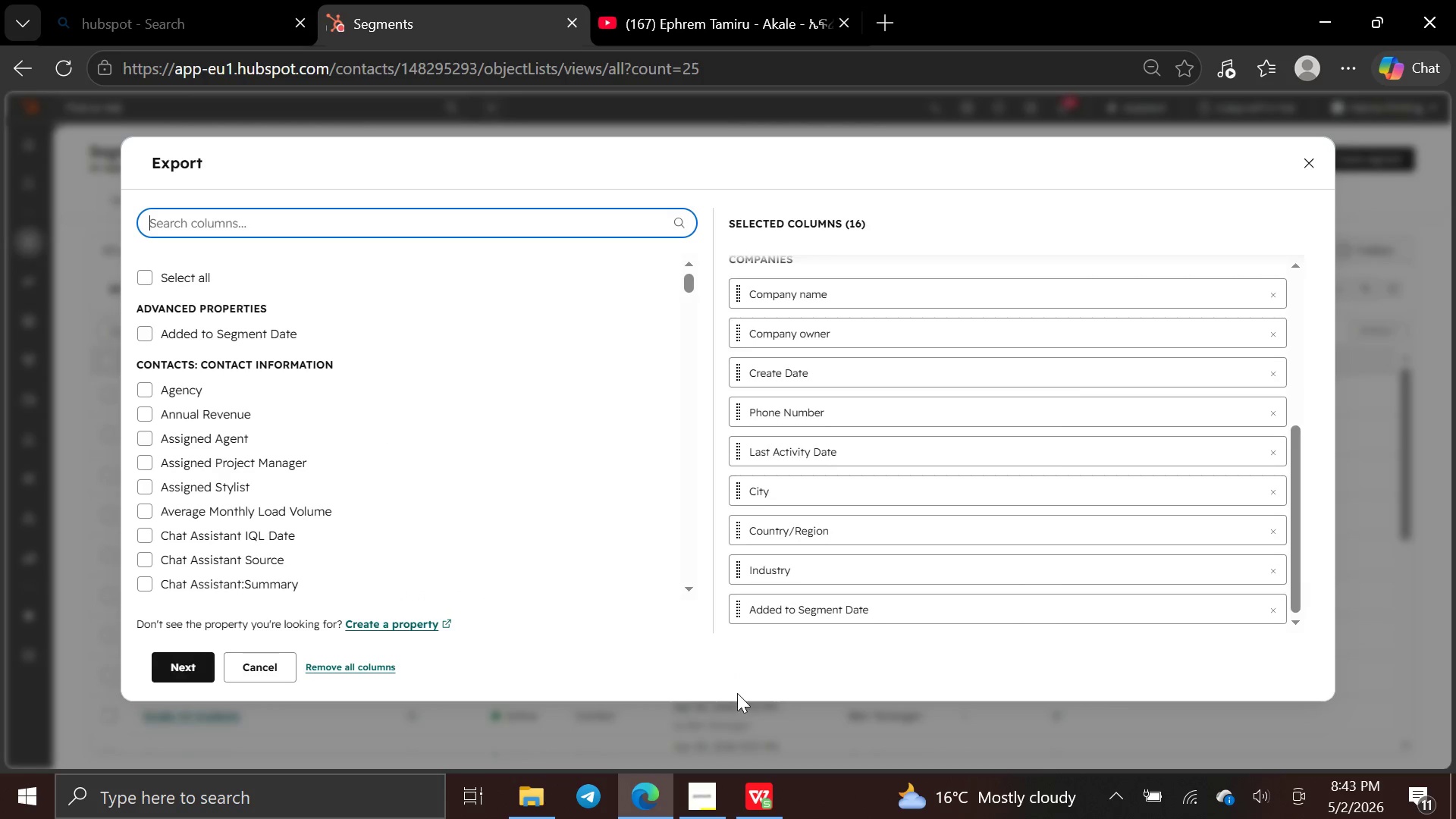 
mouse_move([747, 760])
 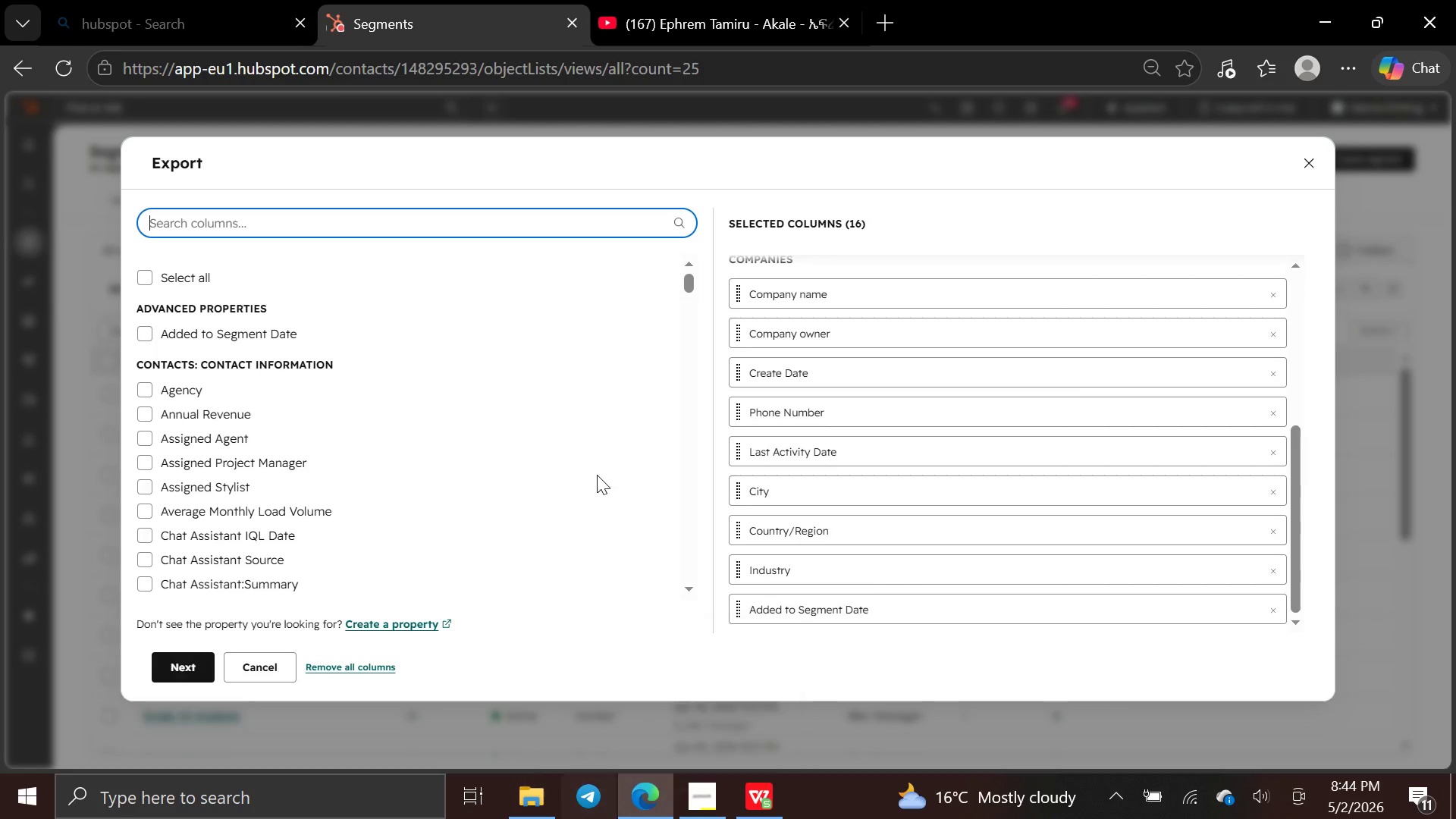 
wait(13.89)
 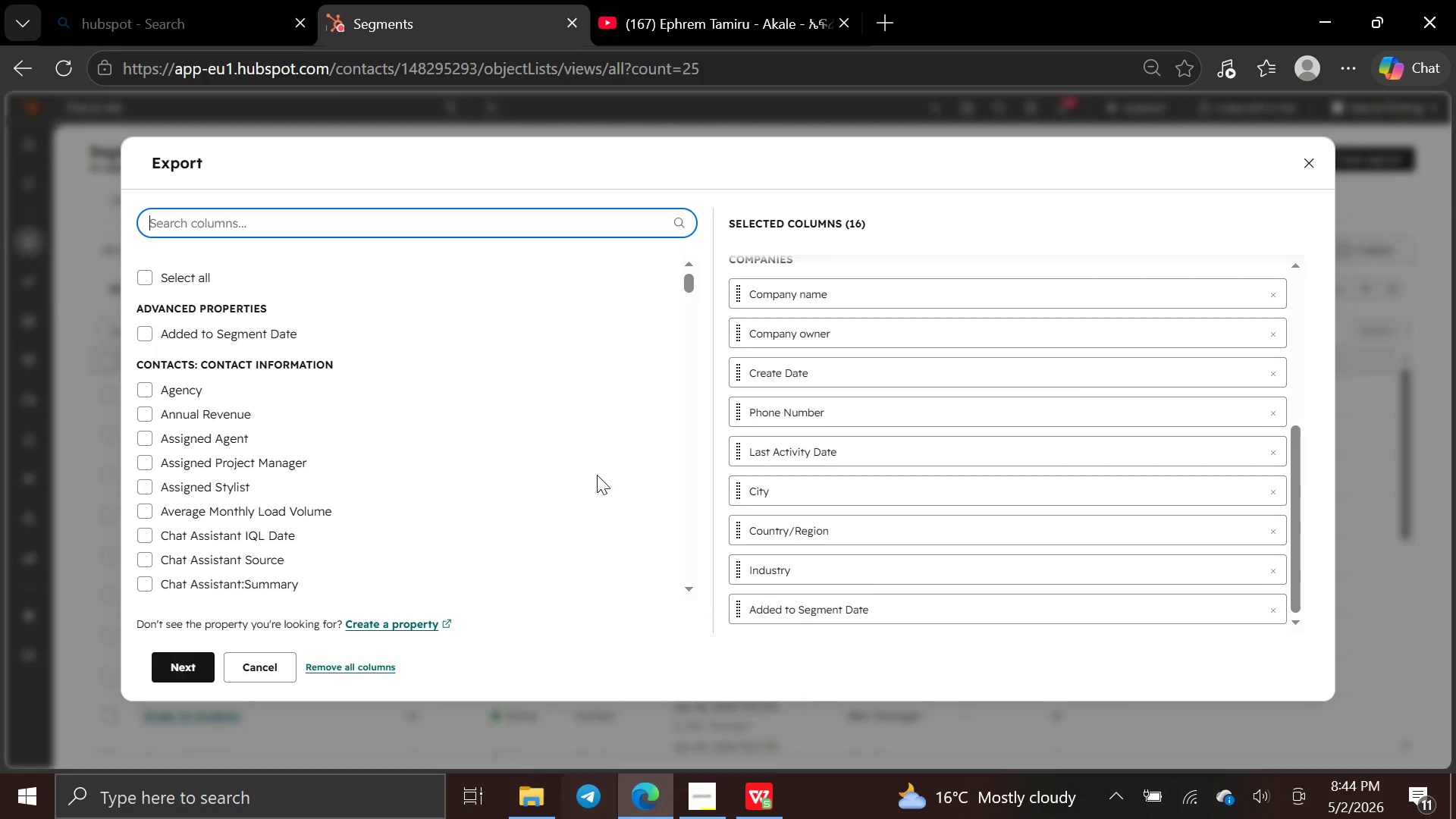 
double_click([1279, 606])
 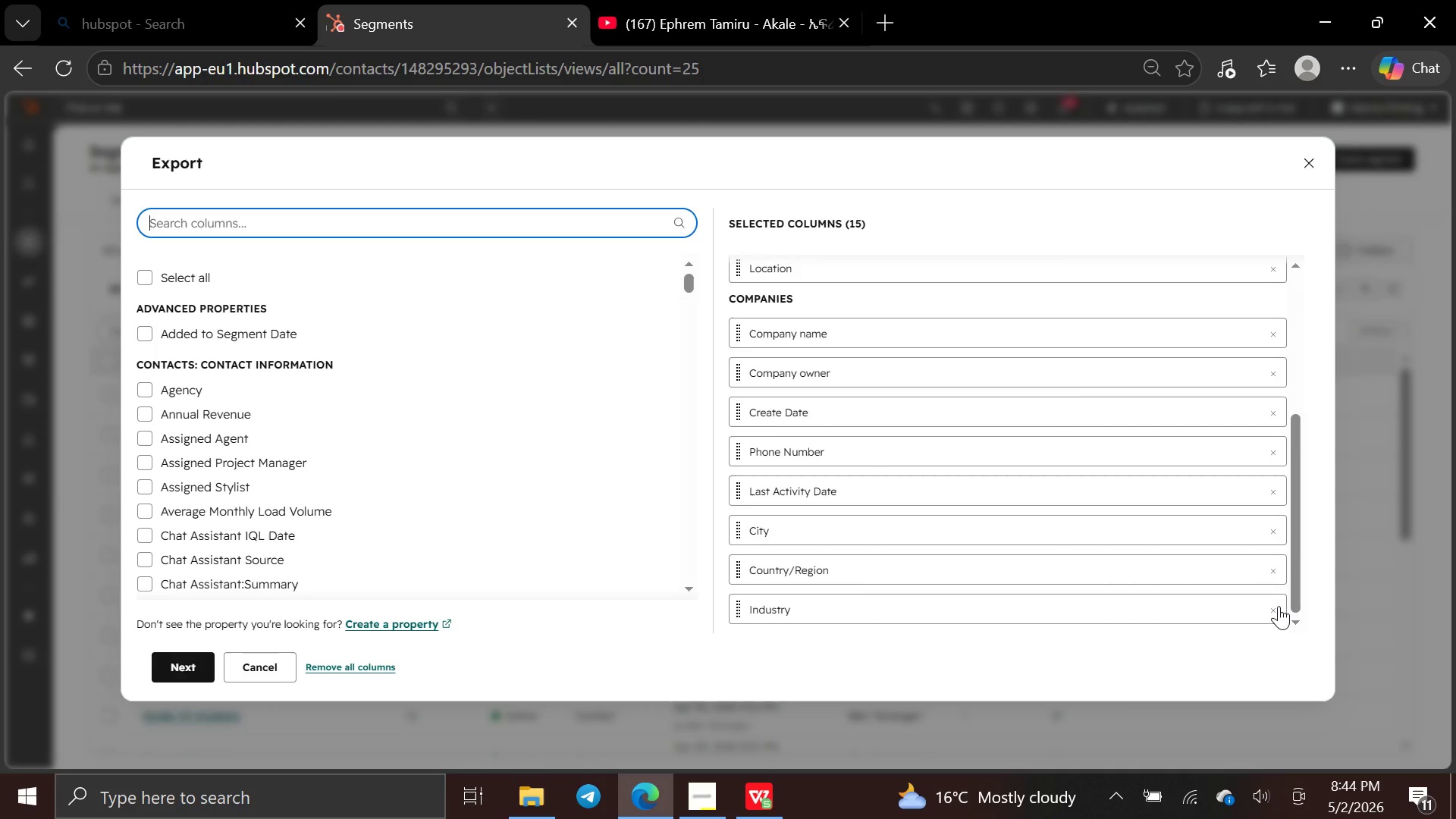 
triple_click([1279, 606])
 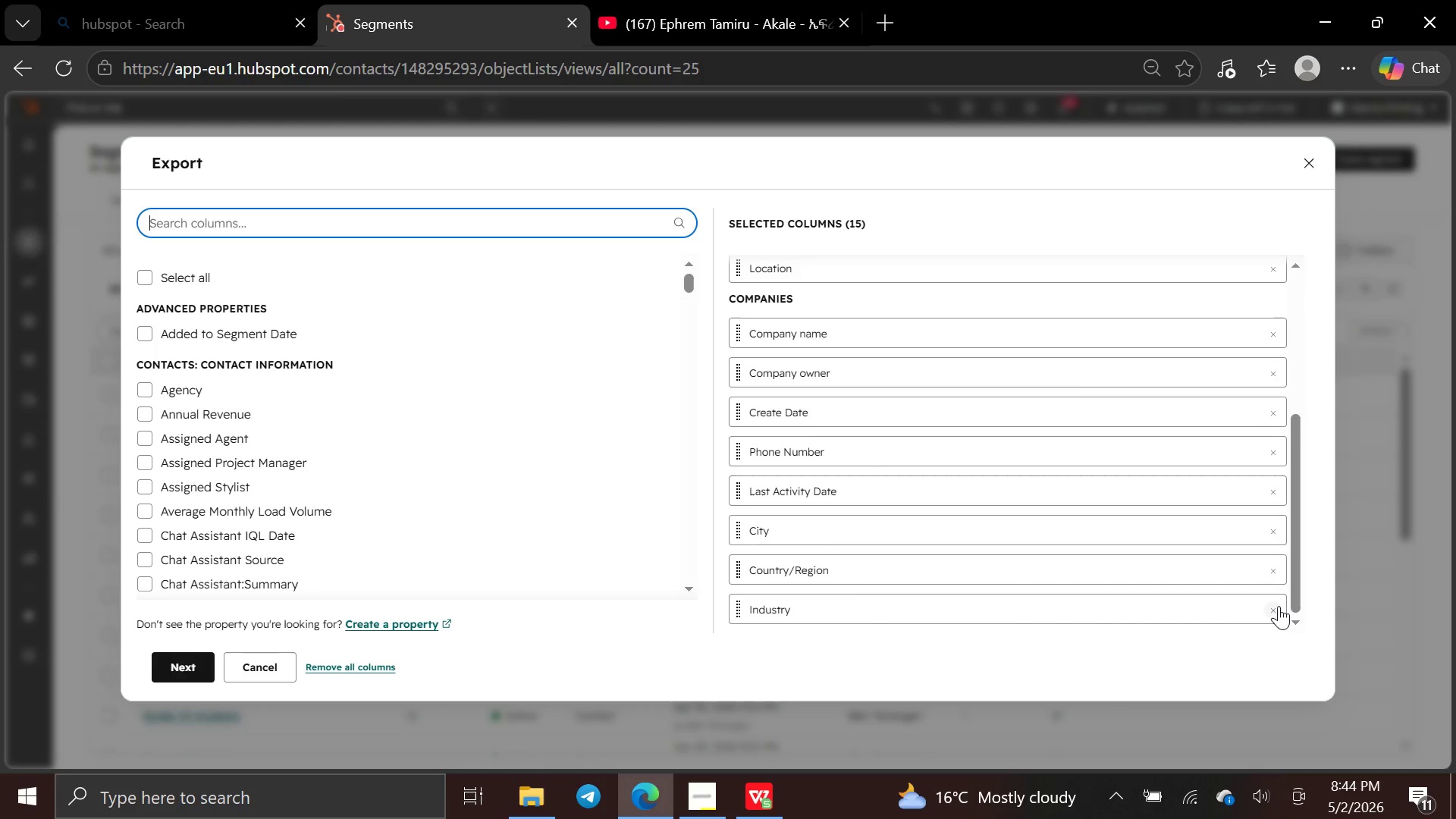 
triple_click([1279, 606])
 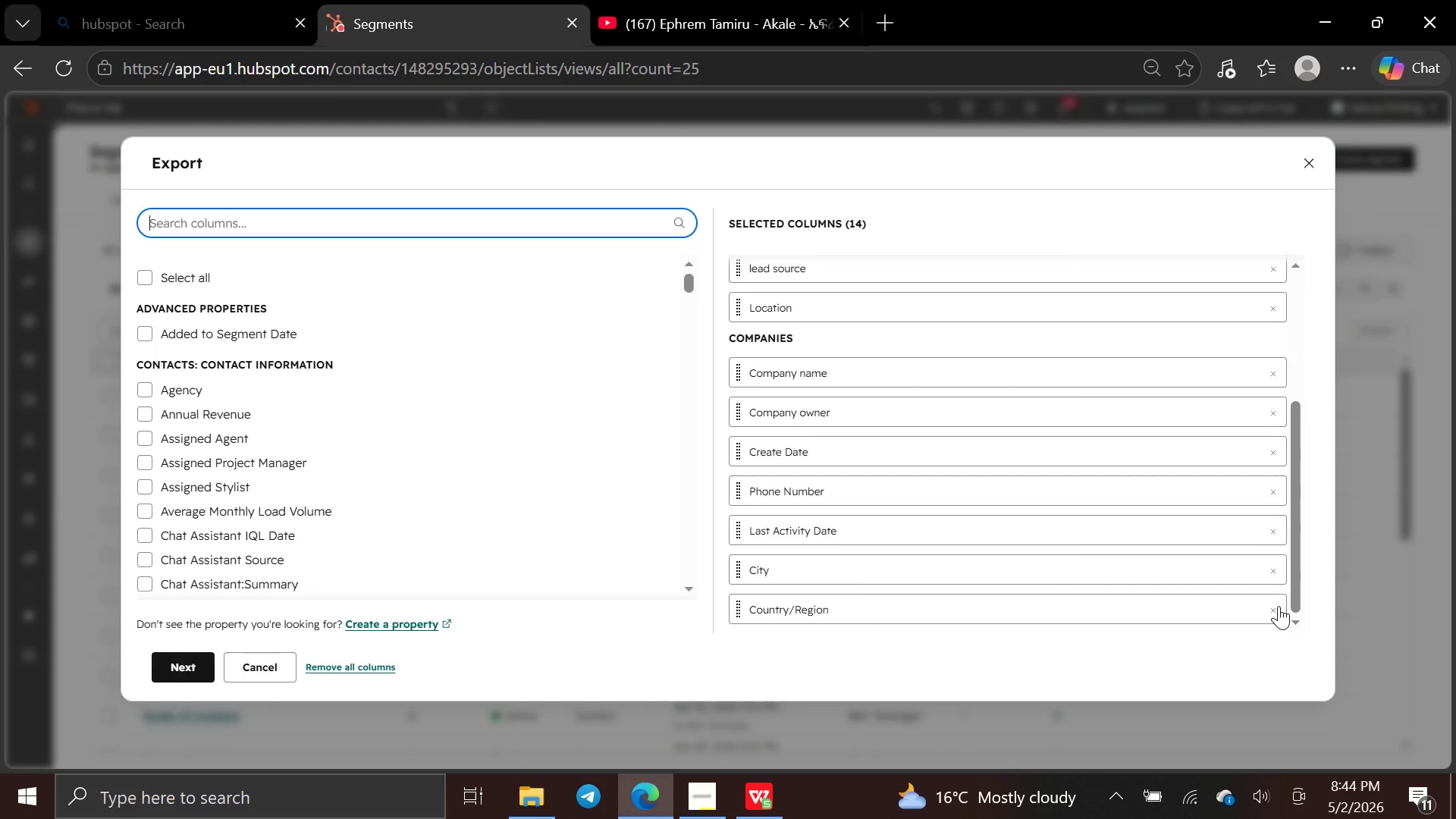 
triple_click([1279, 606])
 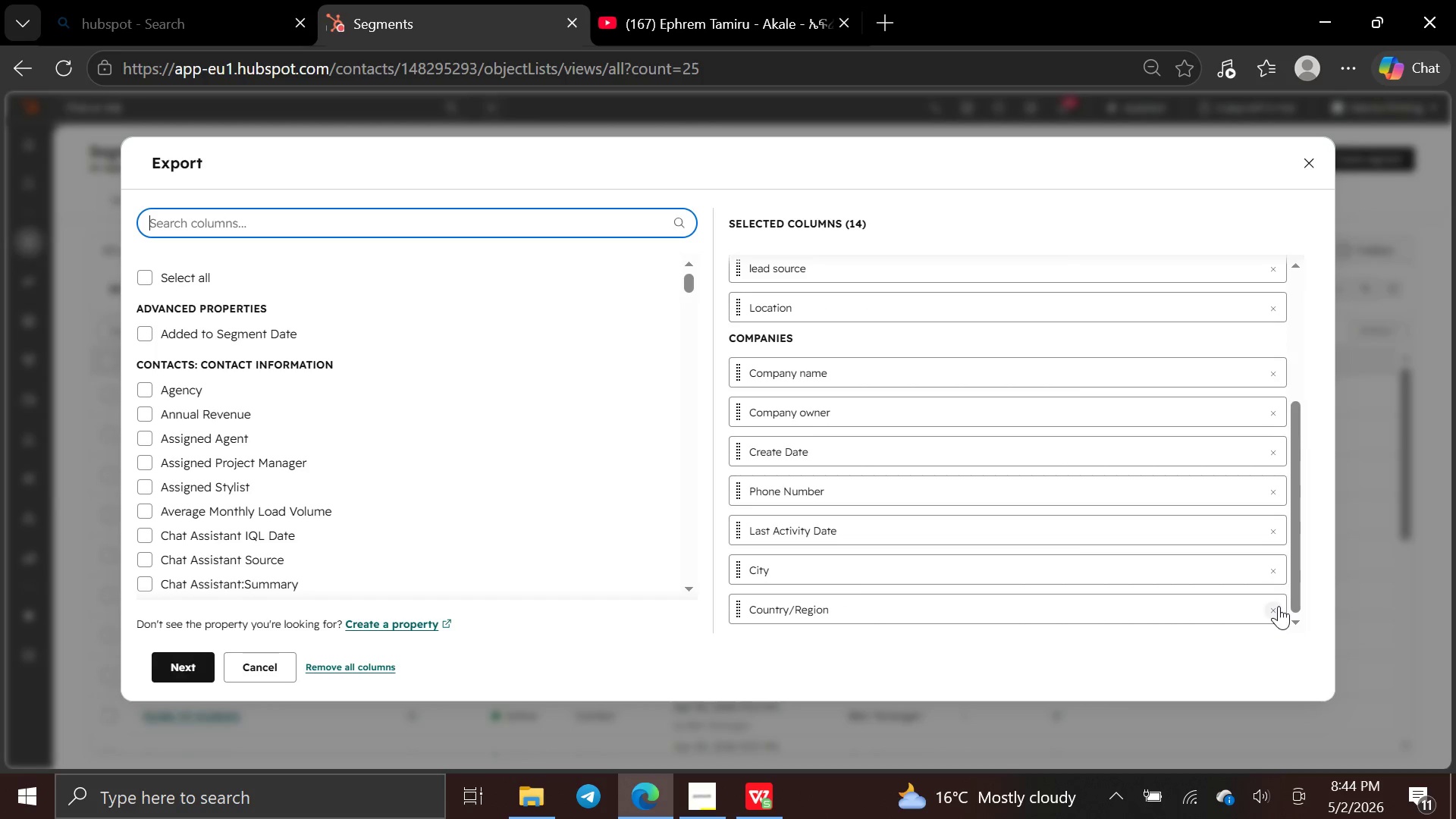 
triple_click([1279, 606])
 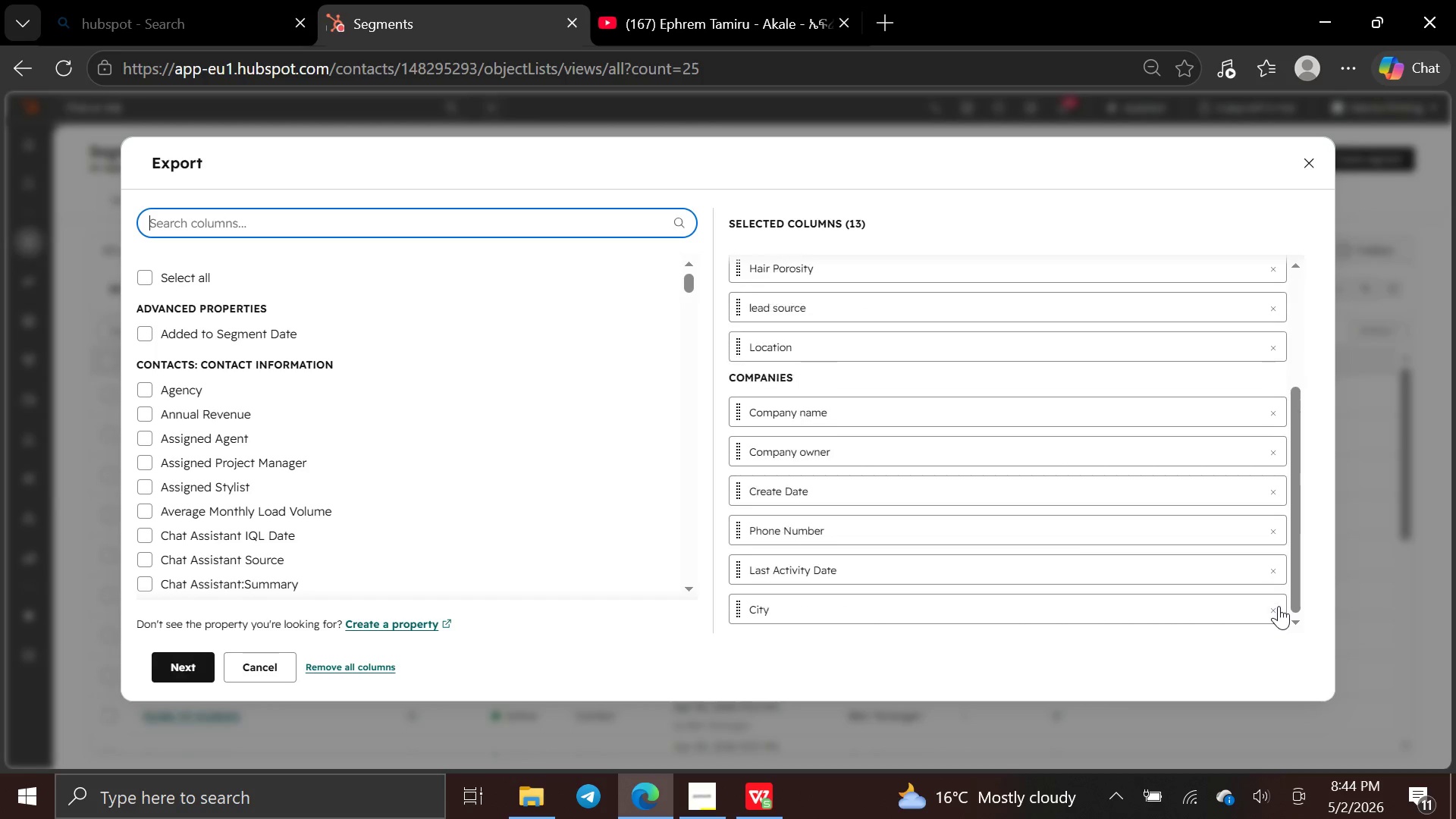 
triple_click([1279, 606])
 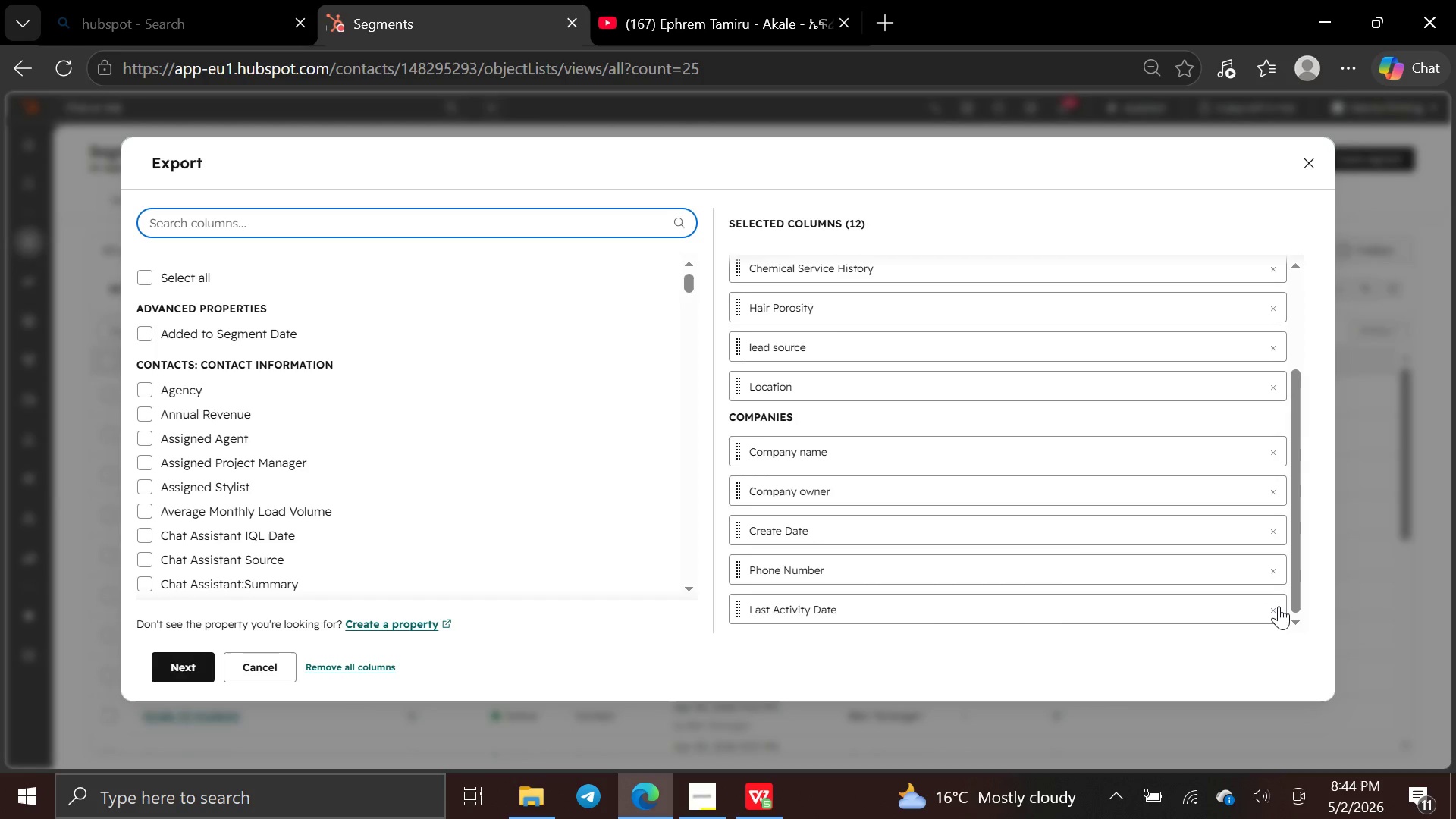 
double_click([1279, 606])
 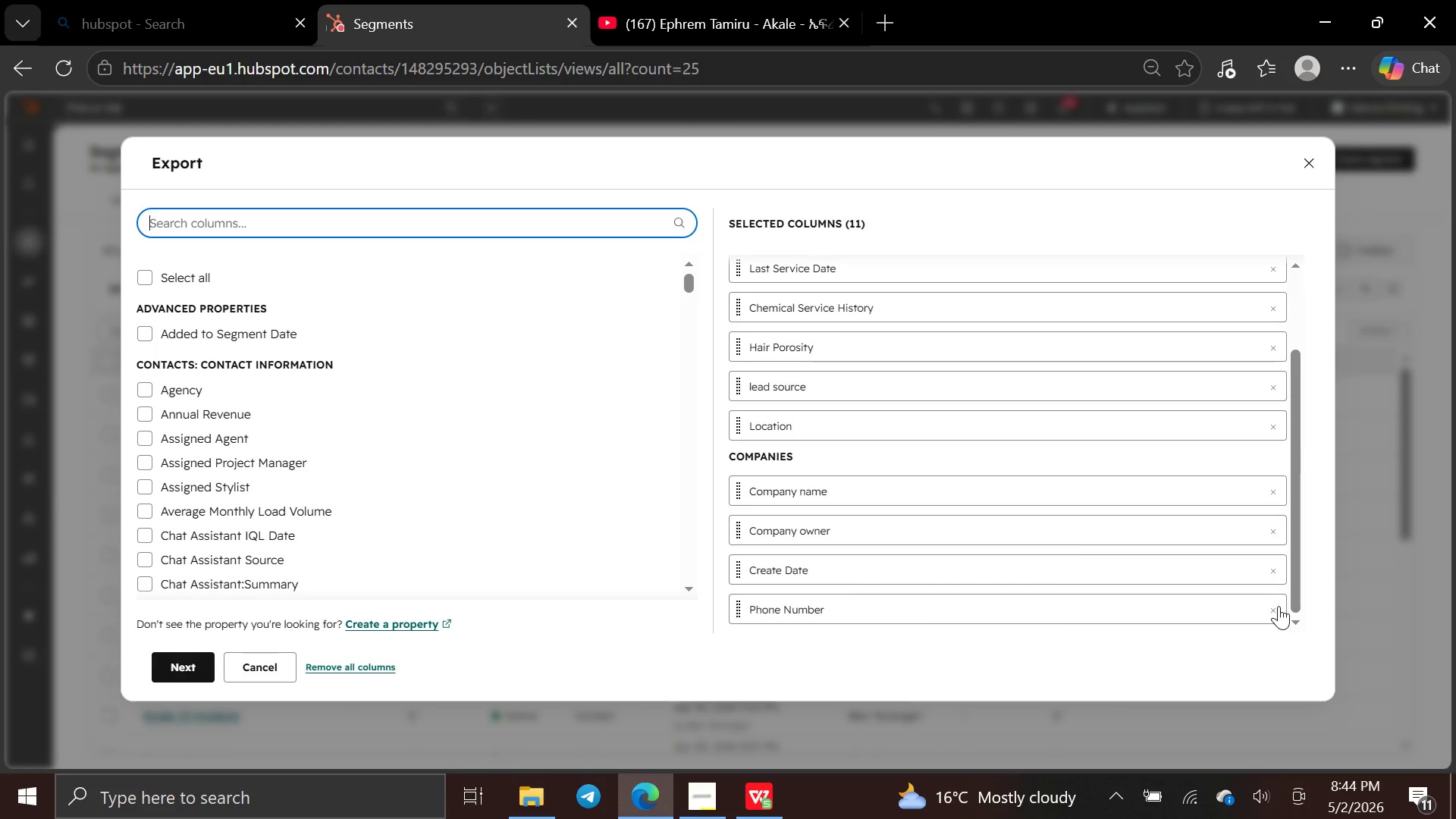 
triple_click([1279, 606])
 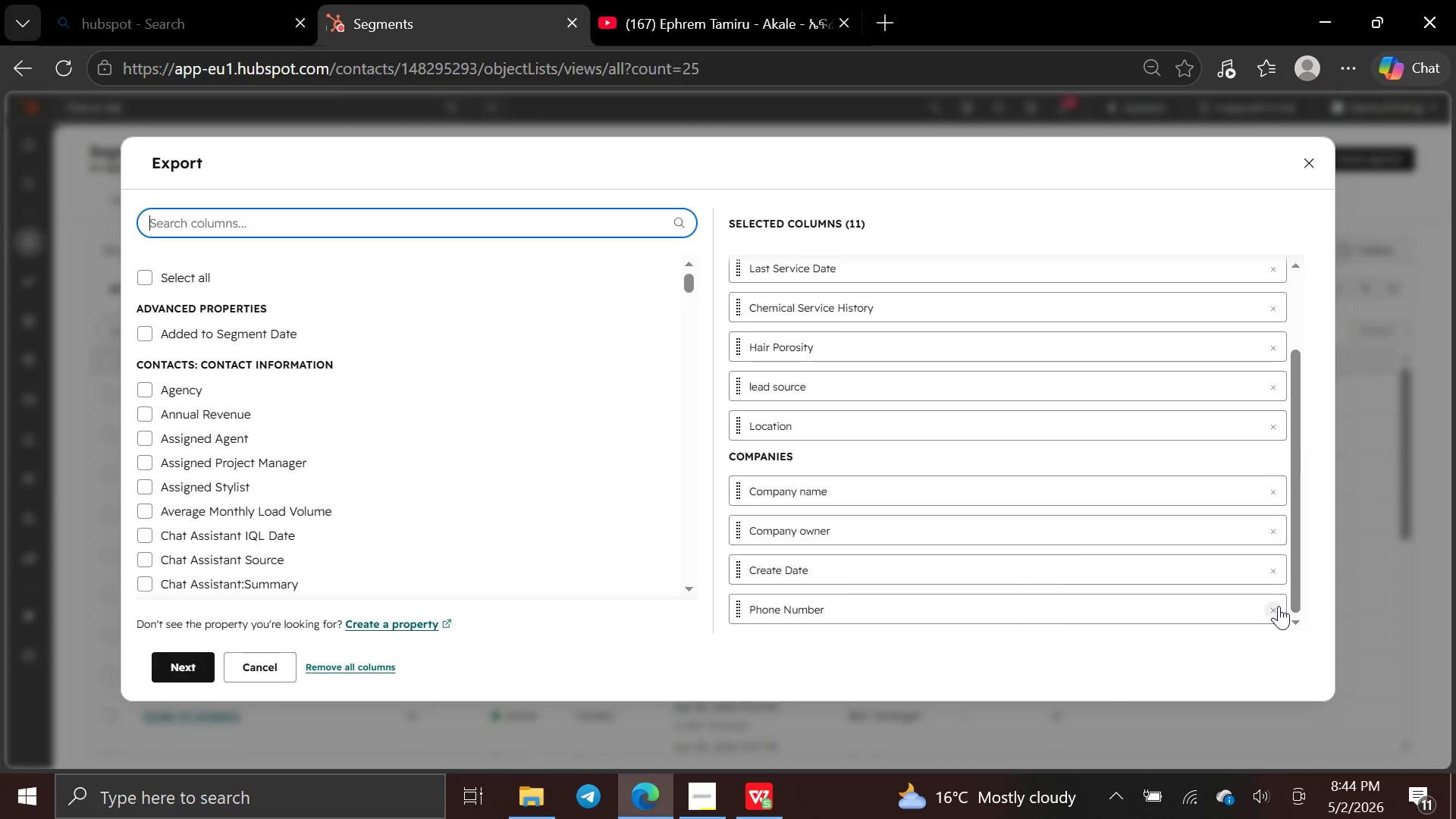 
triple_click([1279, 606])
 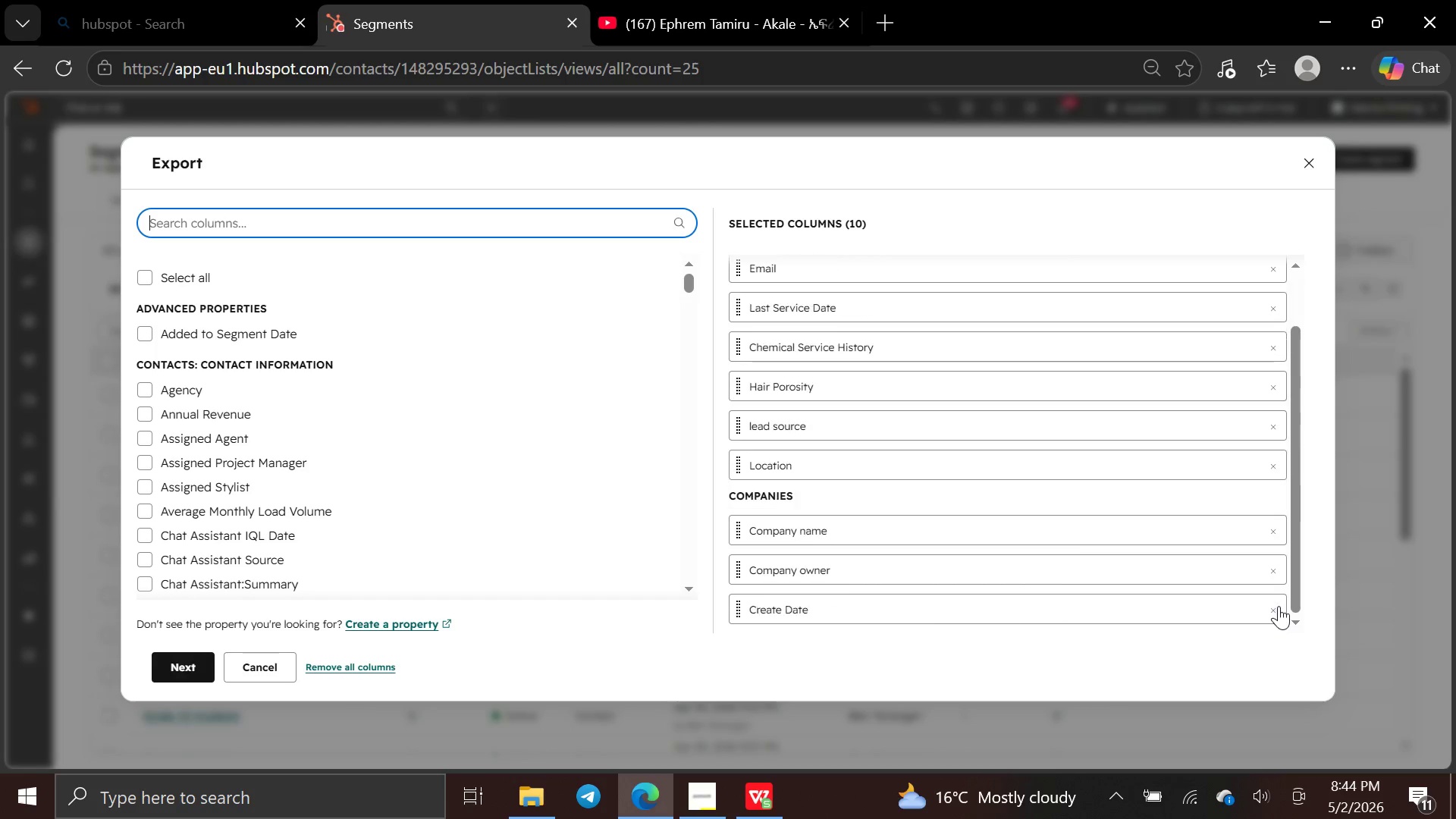 
triple_click([1279, 606])
 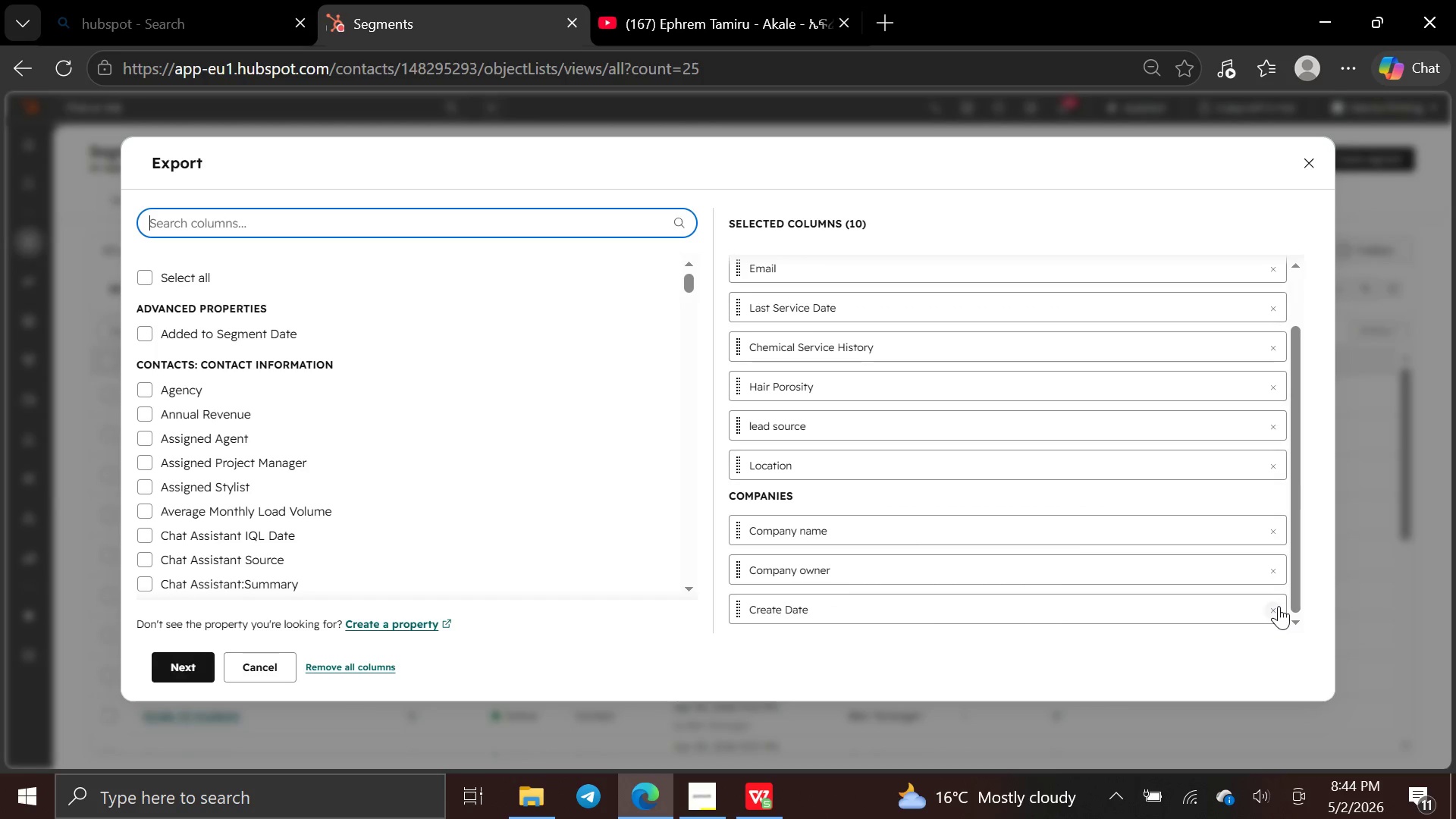 
triple_click([1279, 606])
 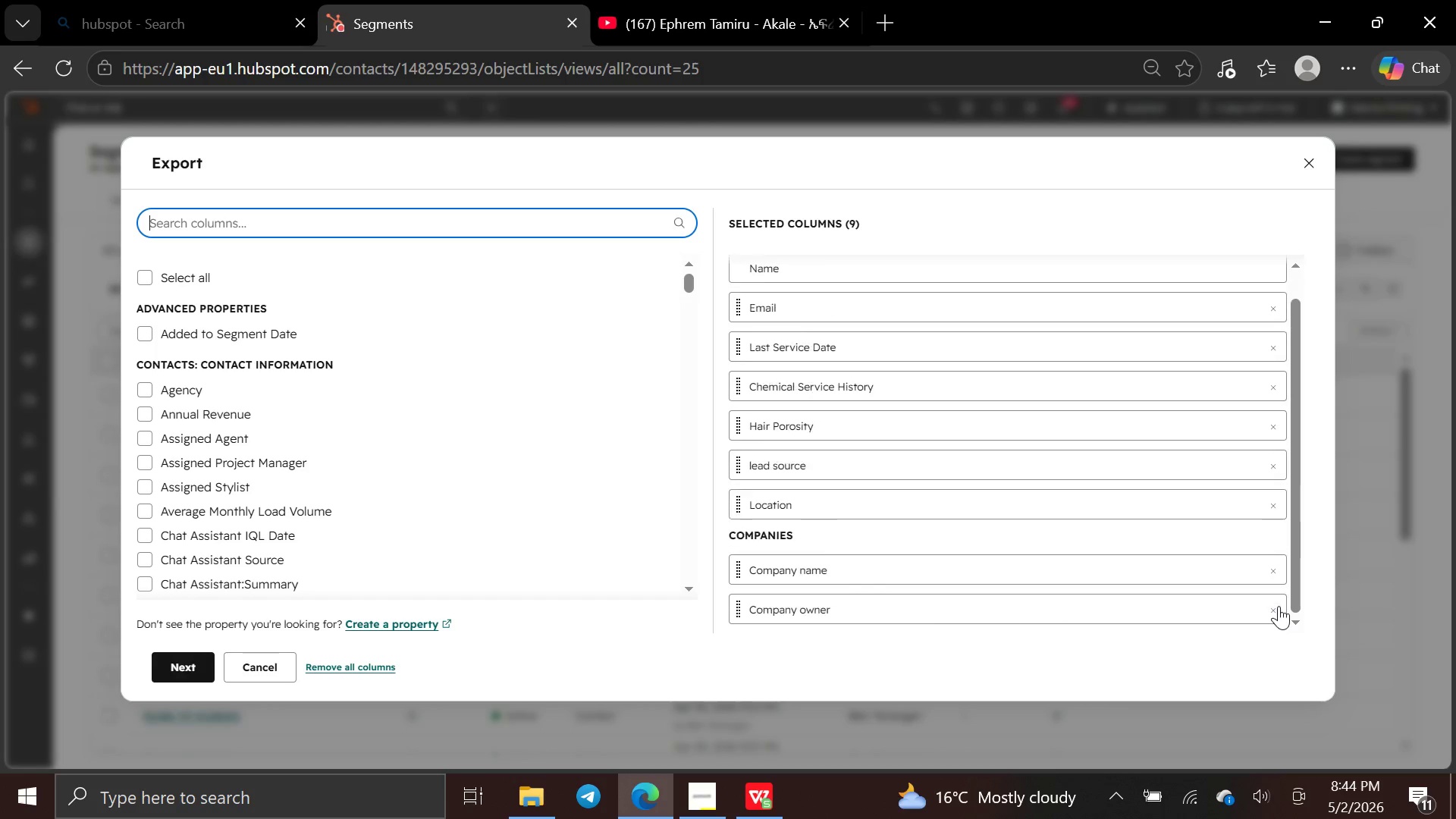 
triple_click([1279, 606])
 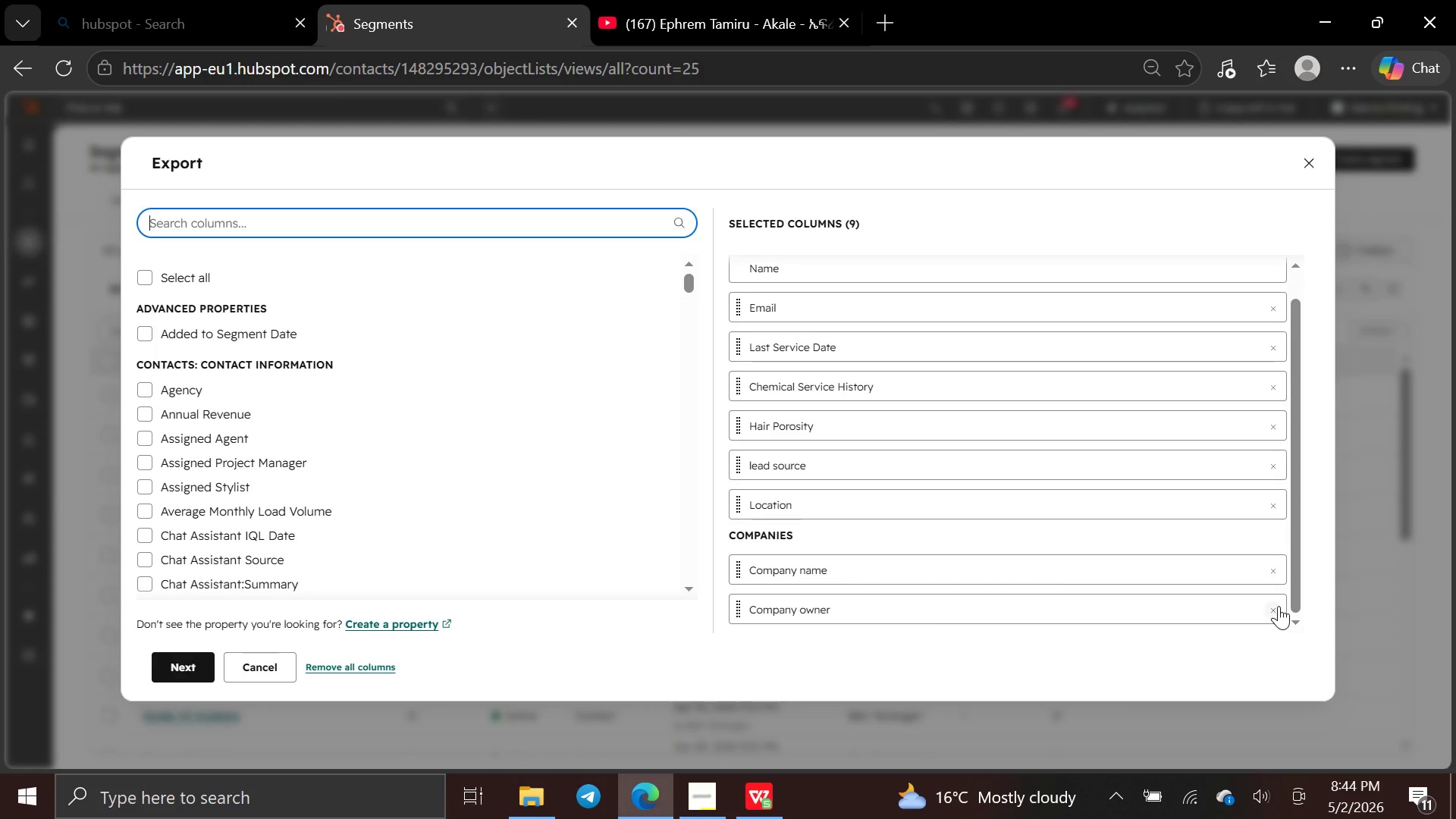 
triple_click([1279, 606])
 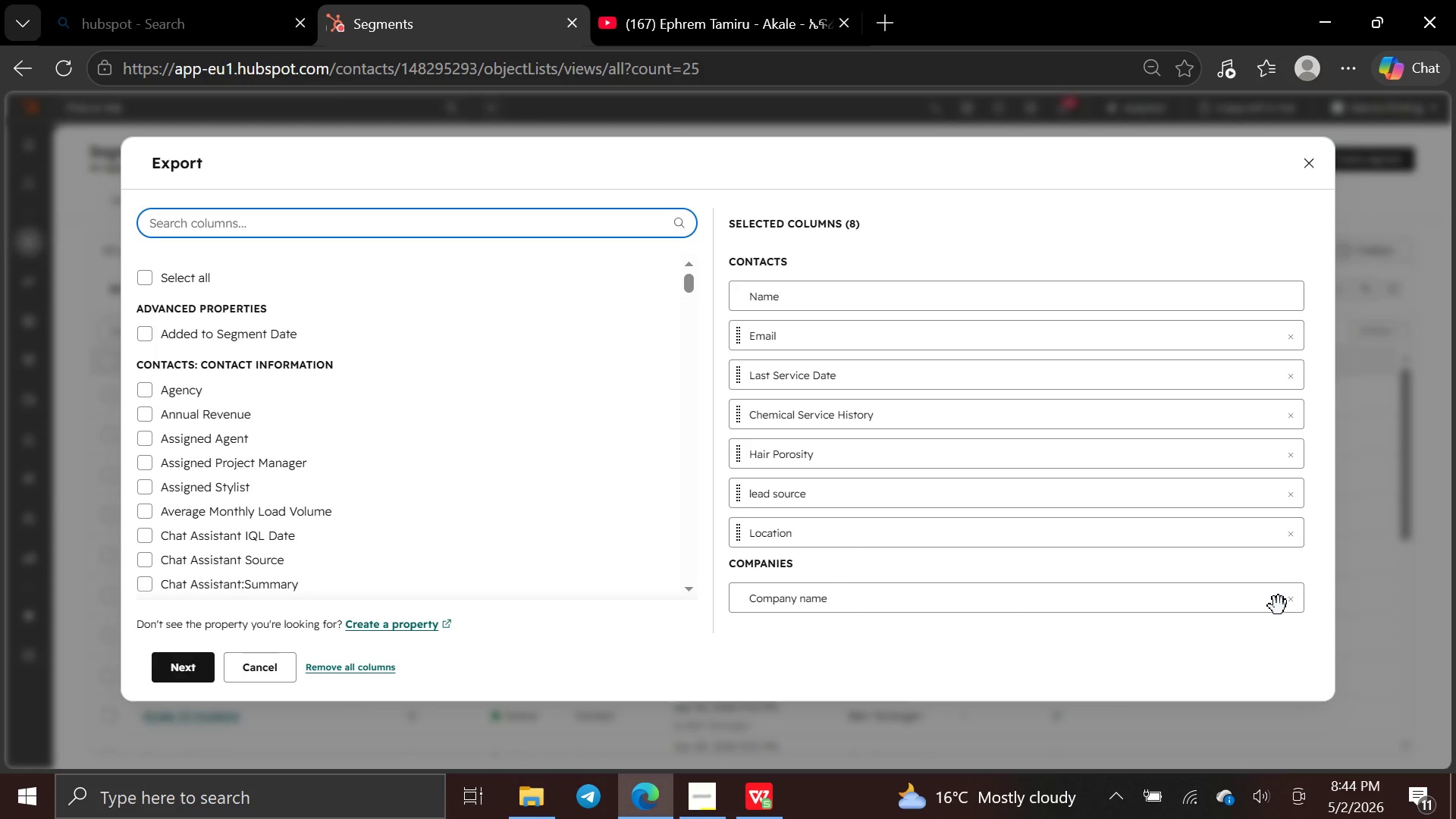 
left_click([1279, 606])
 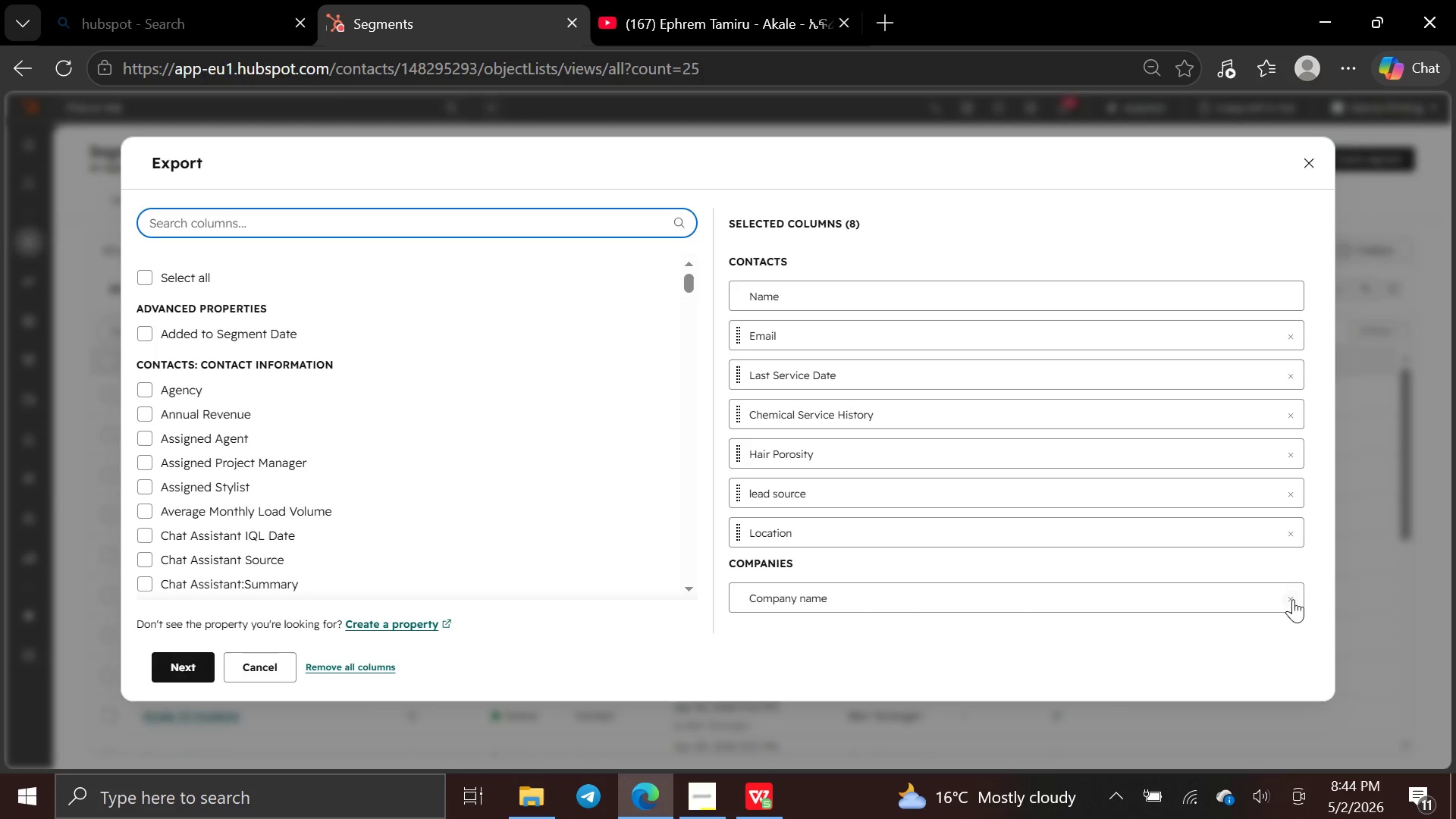 
left_click([1291, 598])
 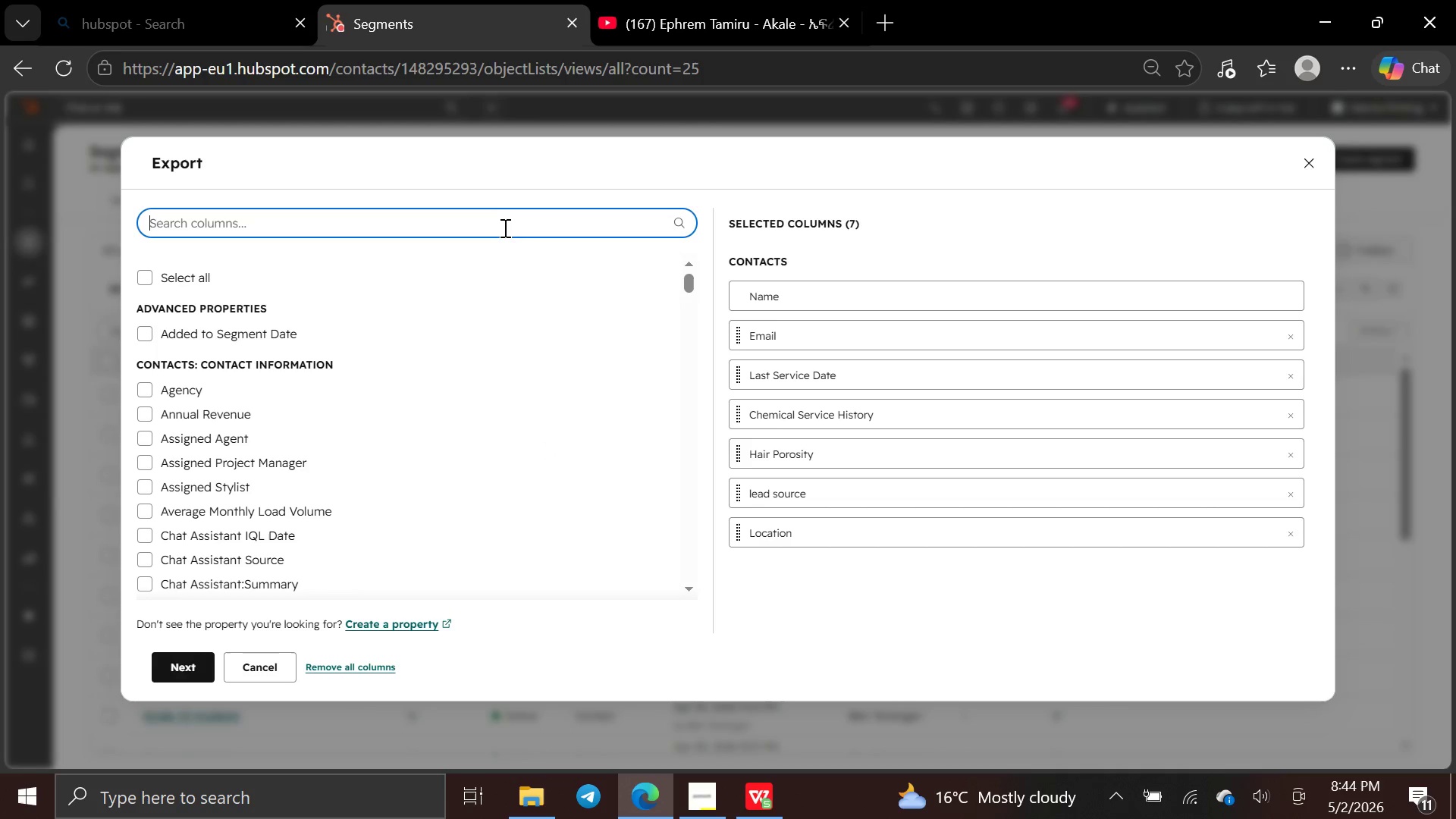 
left_click([504, 229])
 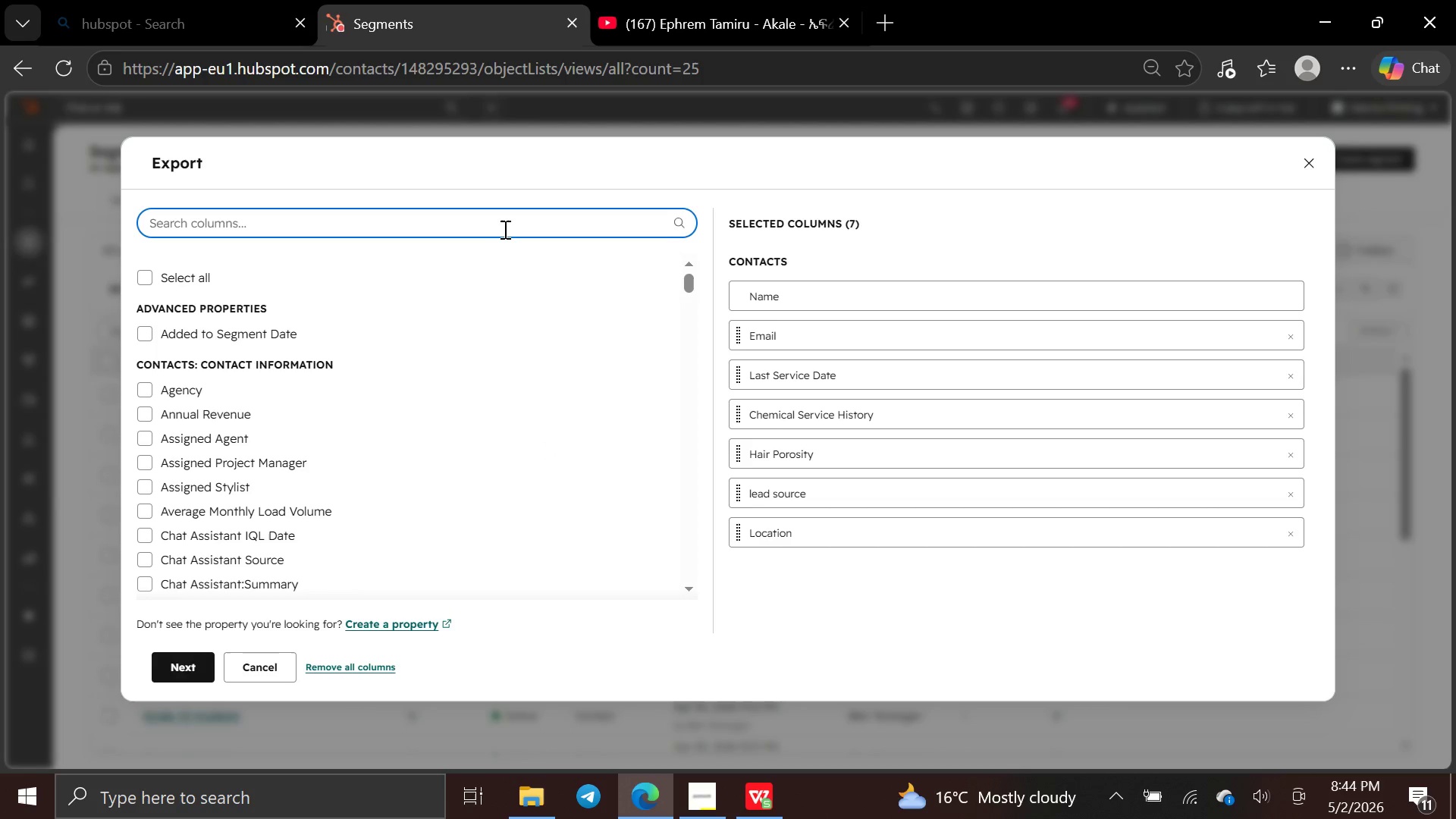 
type(serv)
 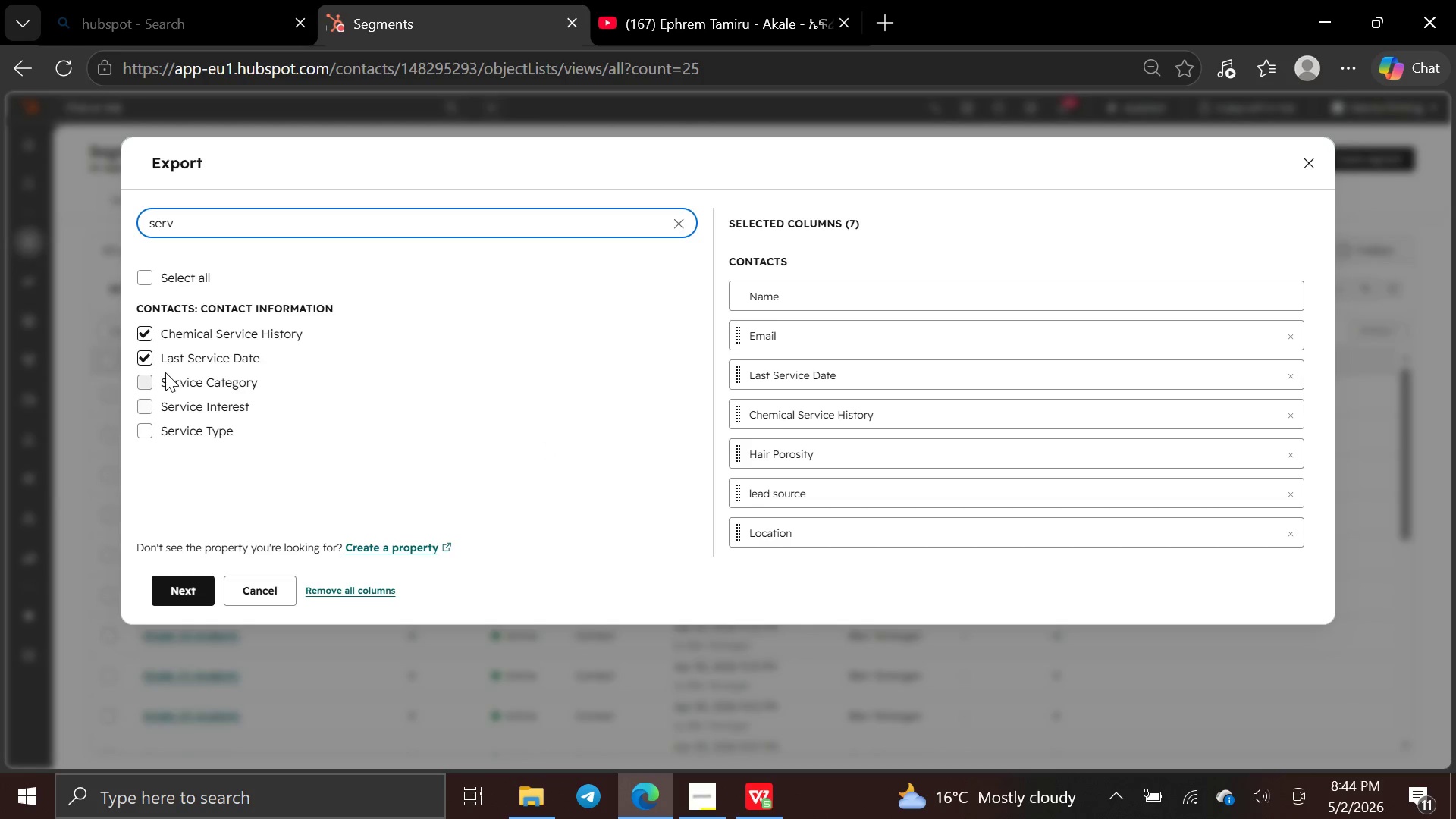 
left_click([146, 380])
 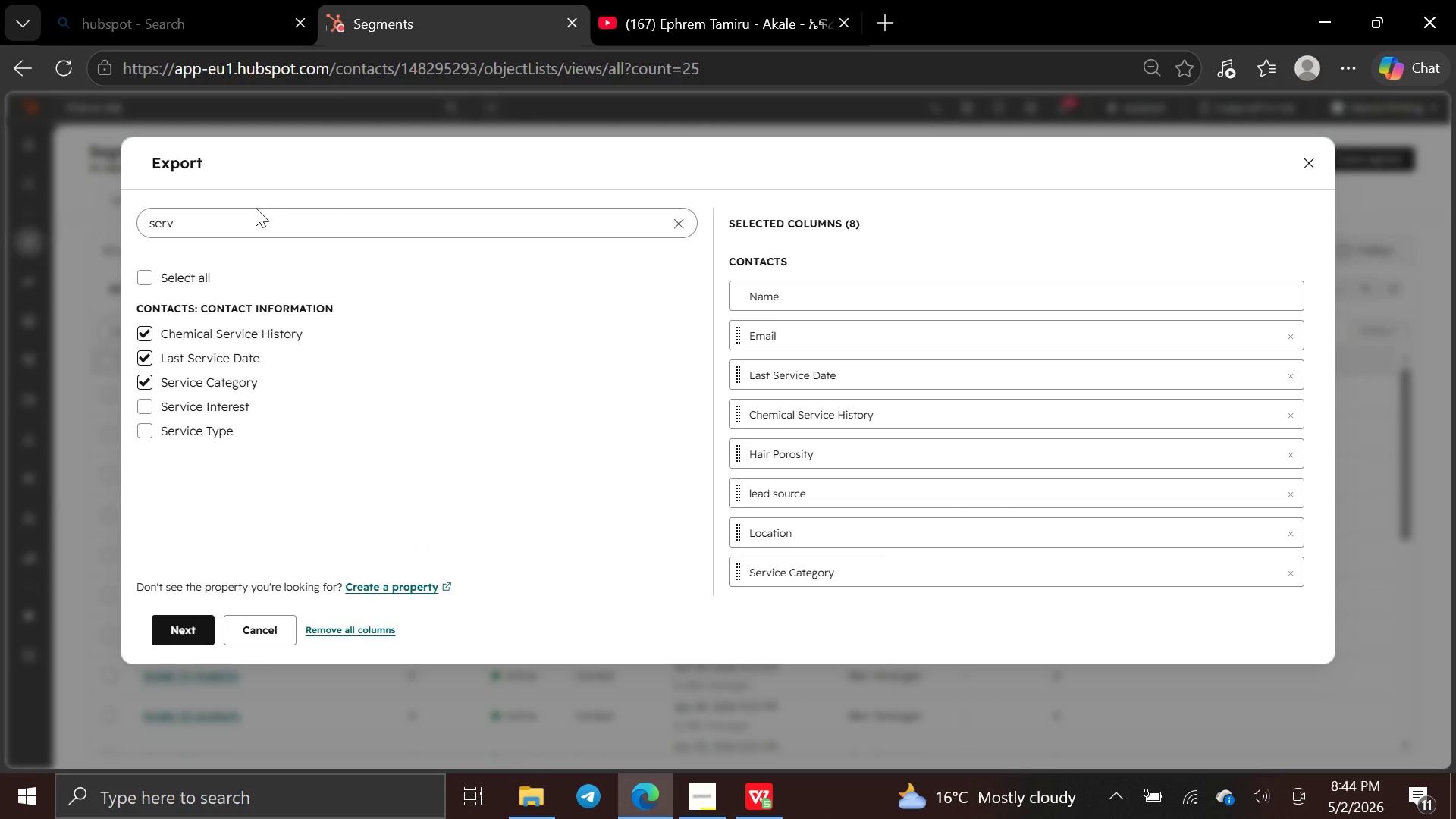 
left_click([253, 212])
 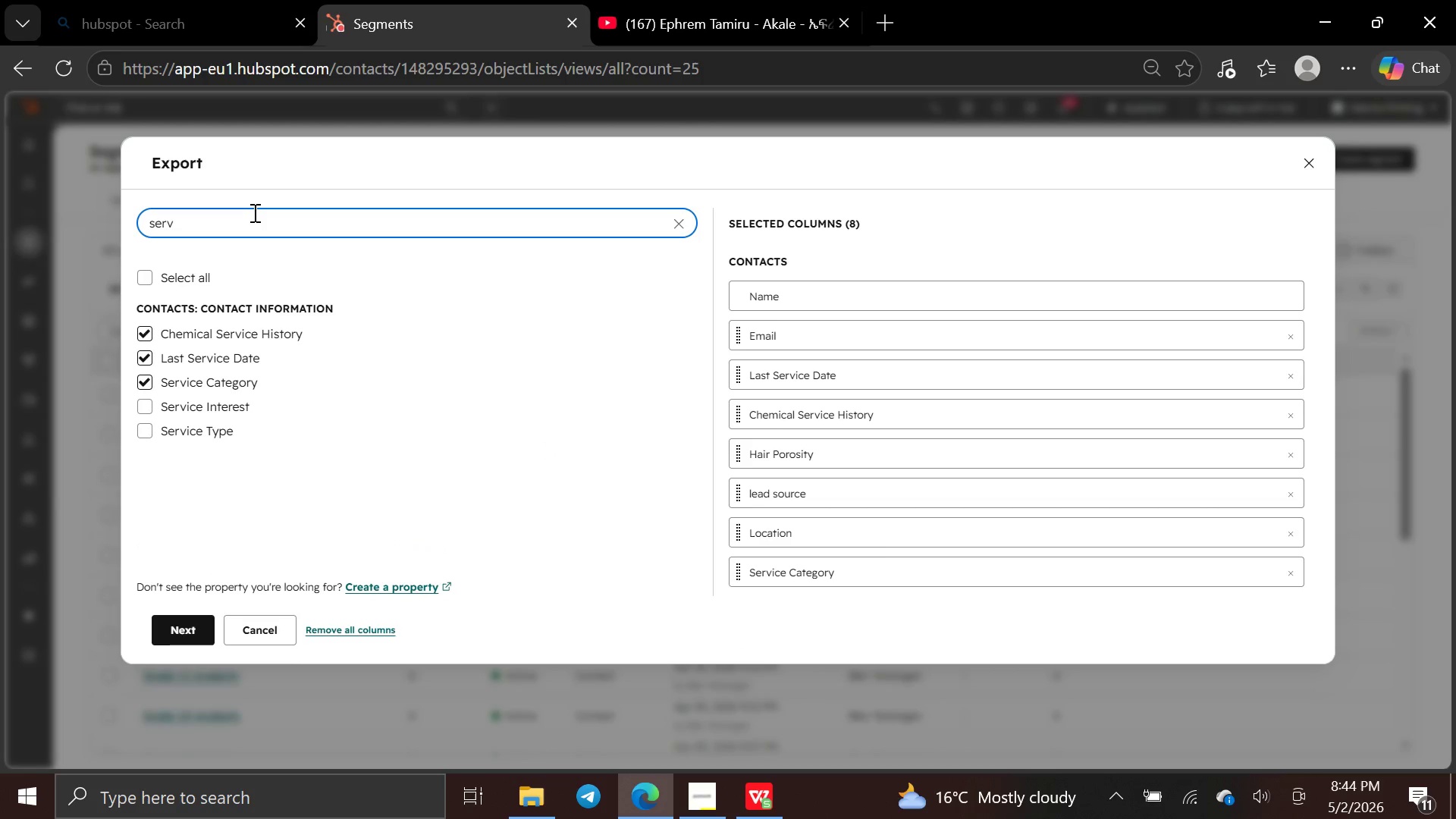 
hold_key(key=Backspace, duration=0.88)
 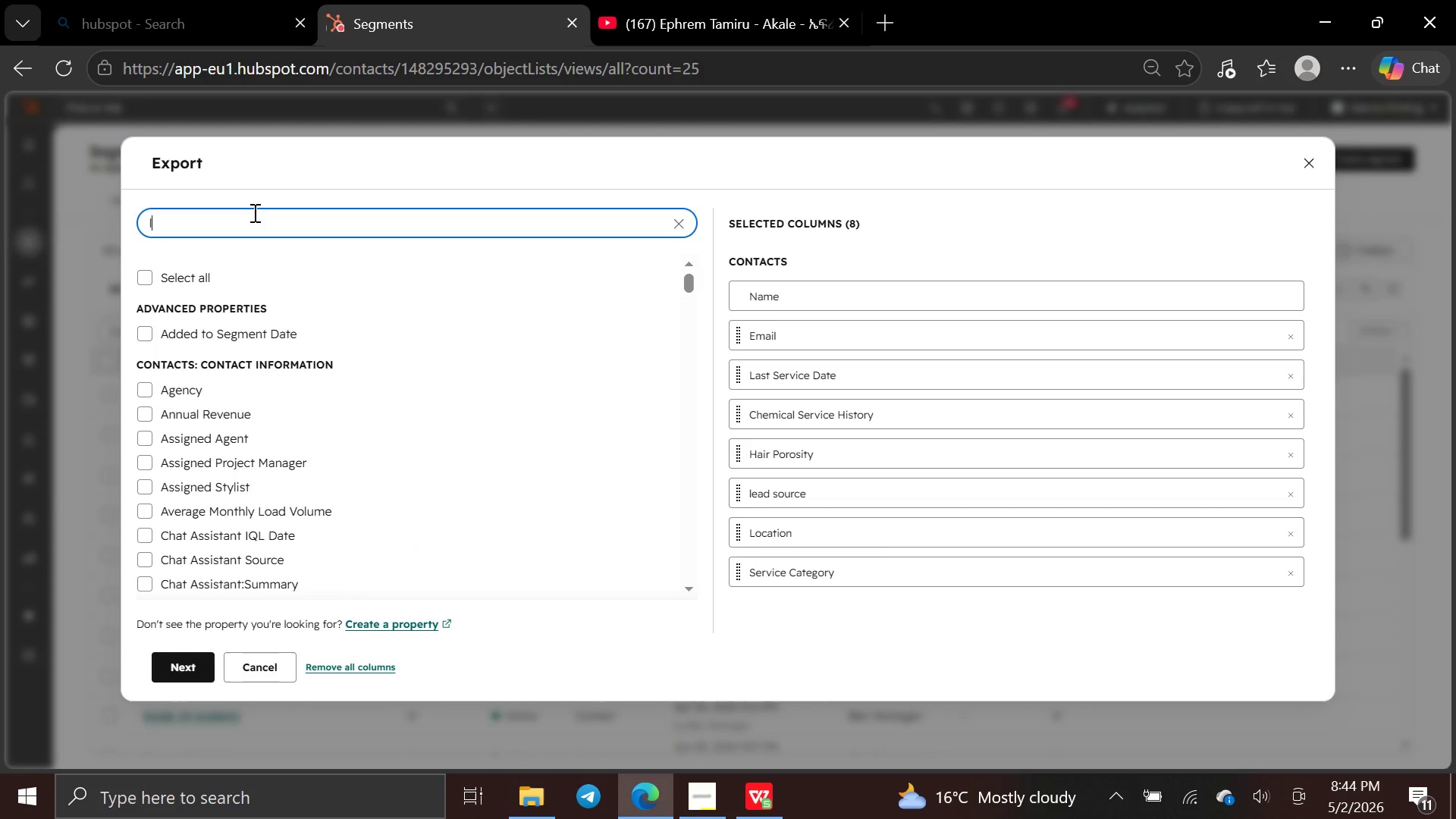 
type(life t)
 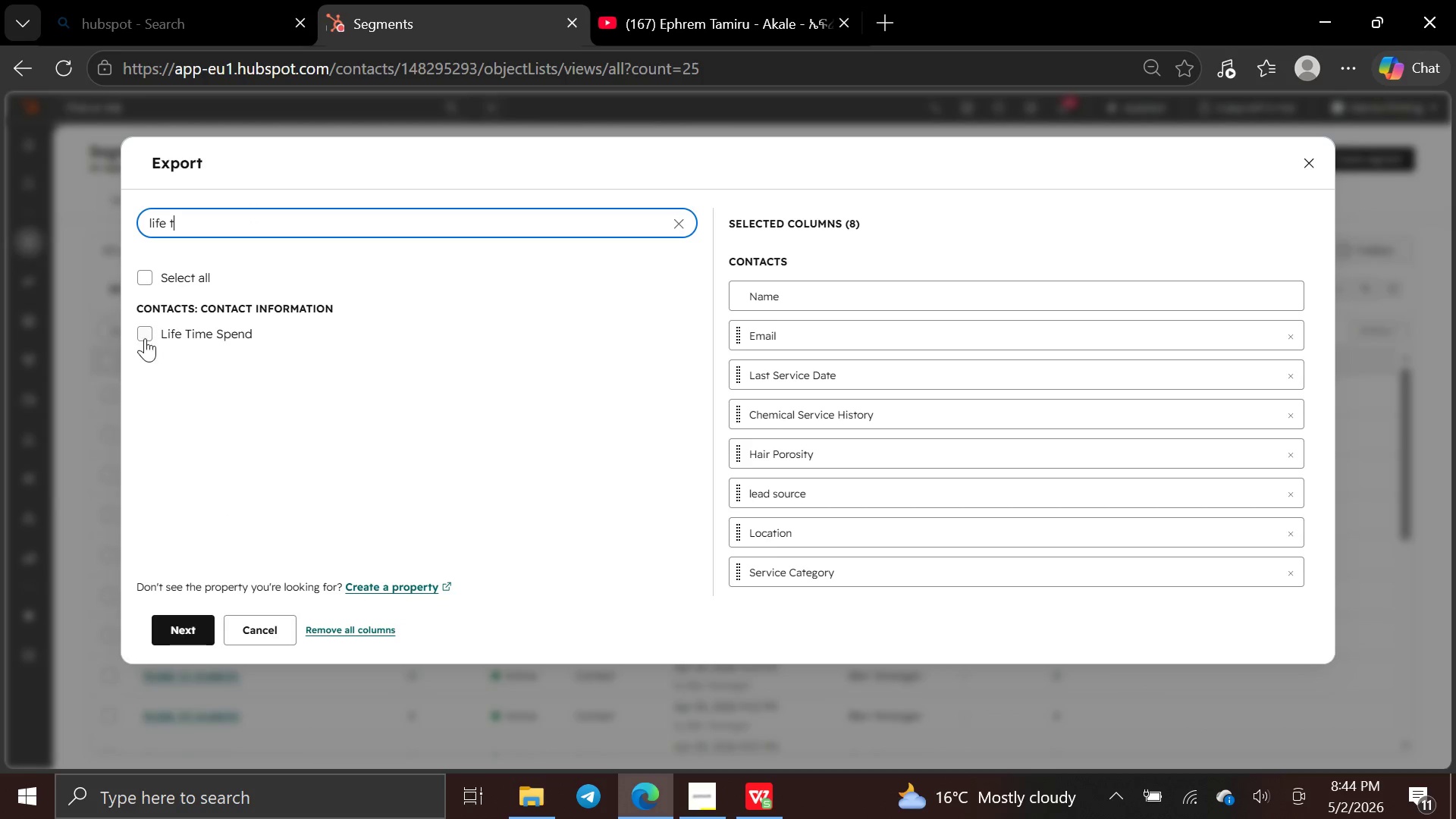 
left_click([144, 333])
 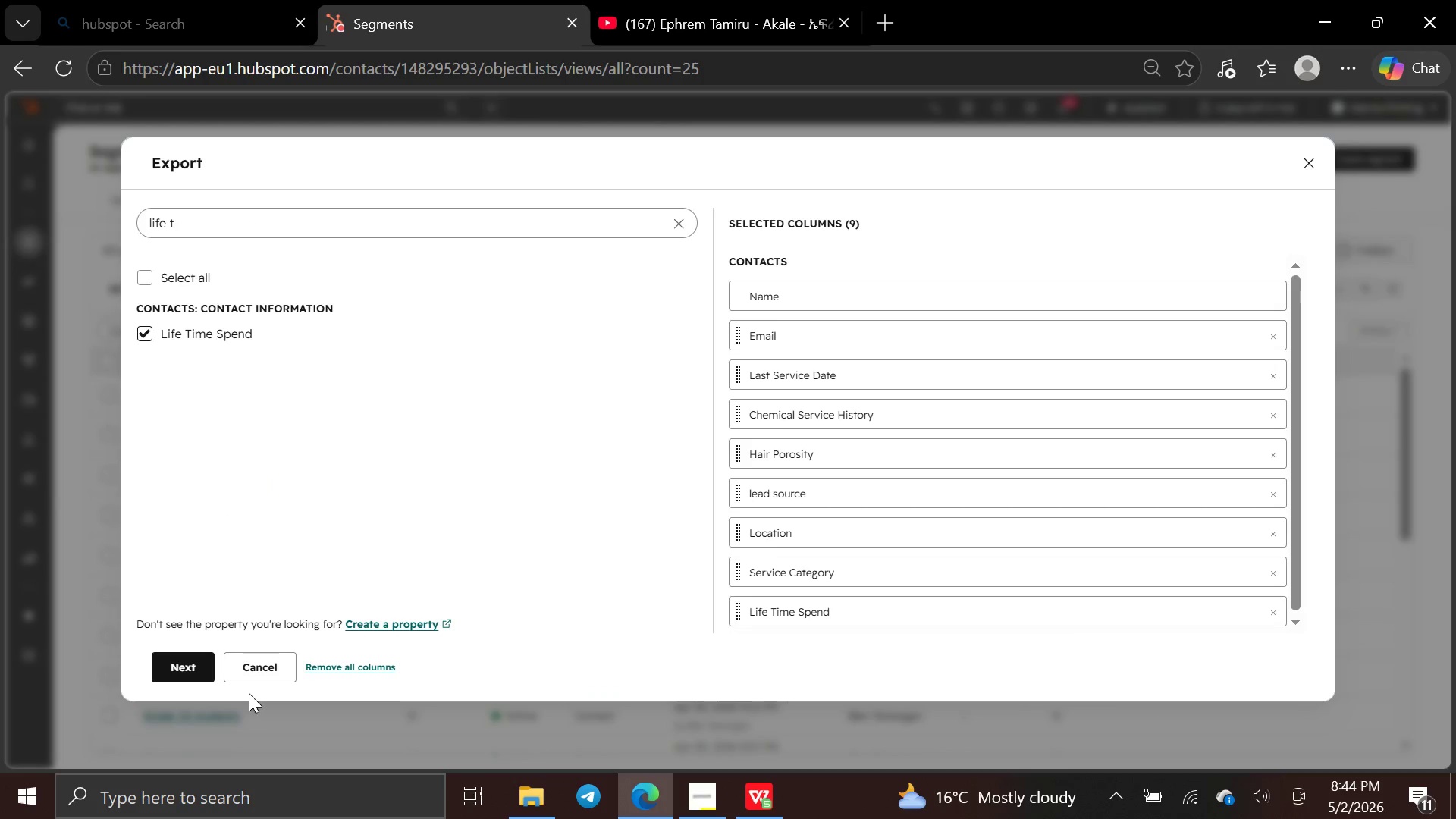 
wait(10.67)
 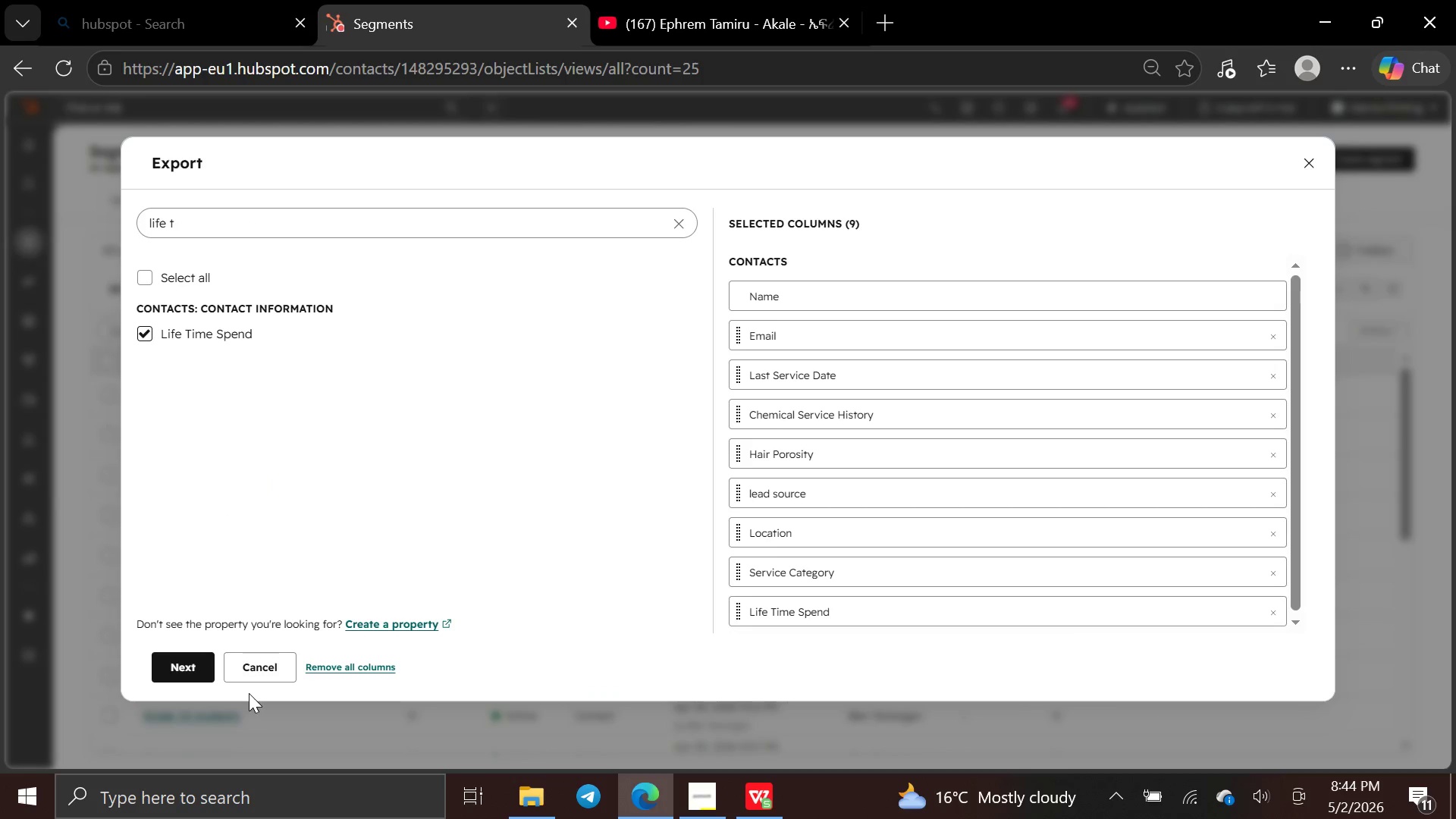 
left_click([186, 664])
 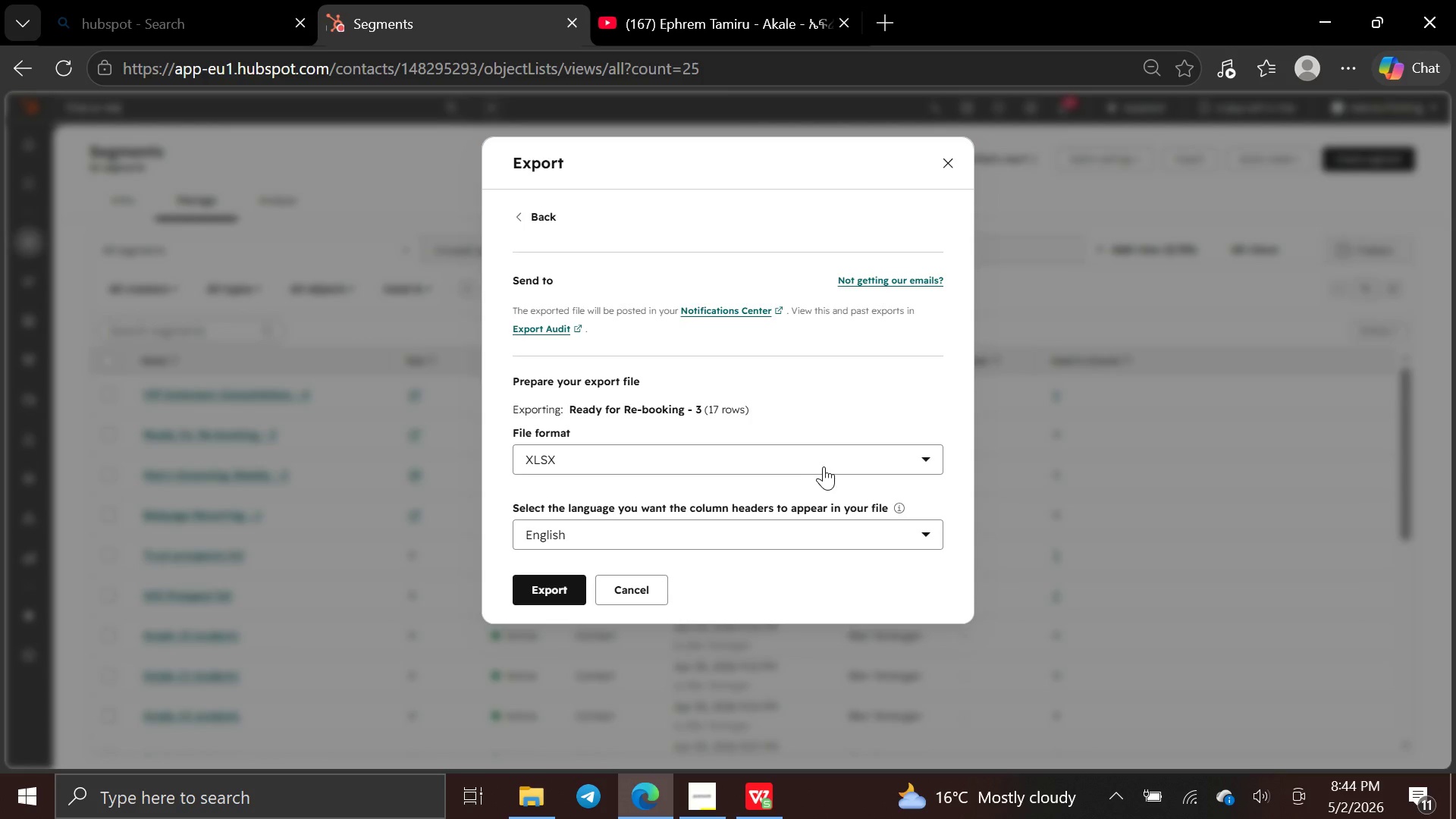 
left_click([916, 463])
 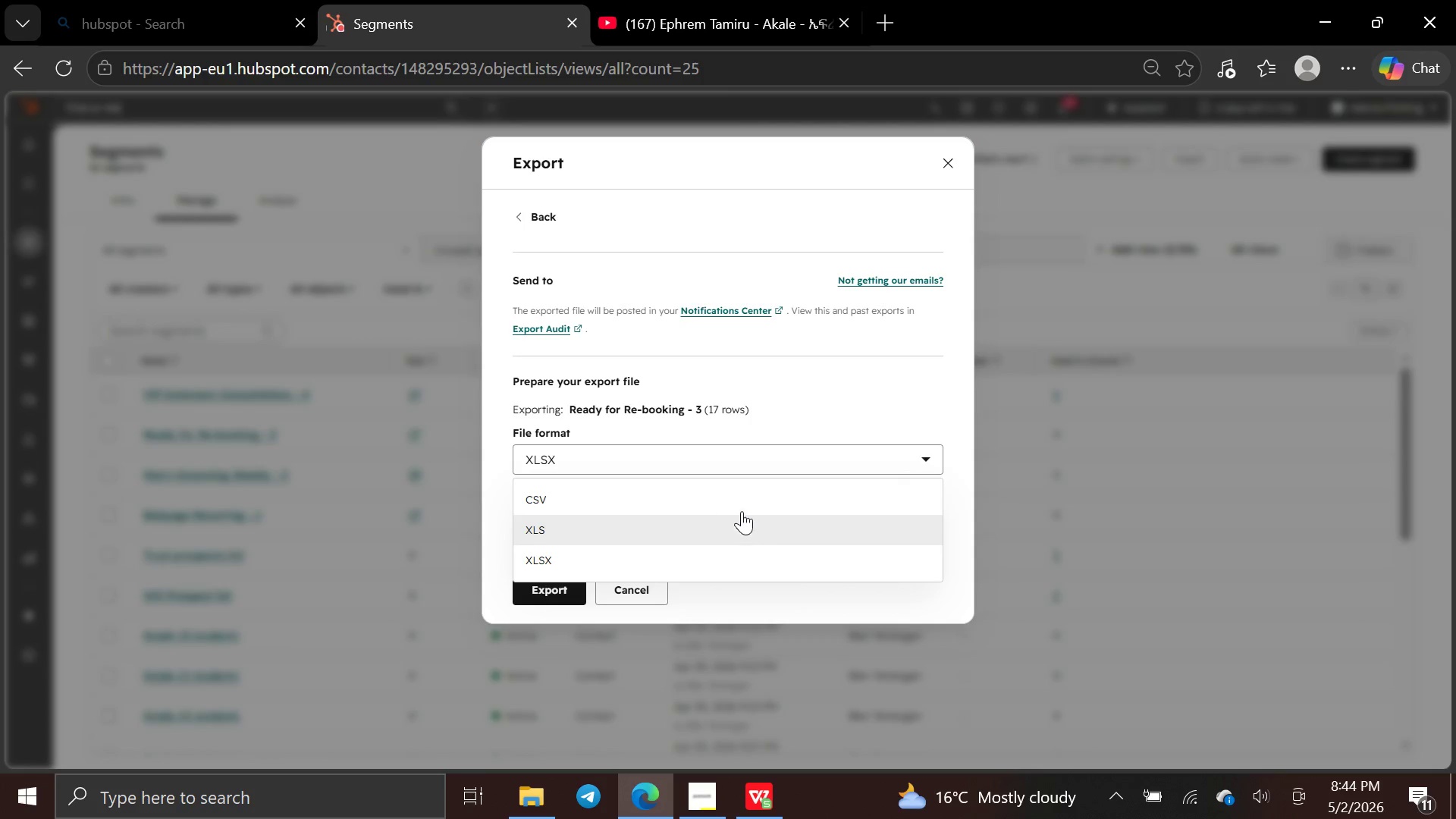 
left_click([741, 486])
 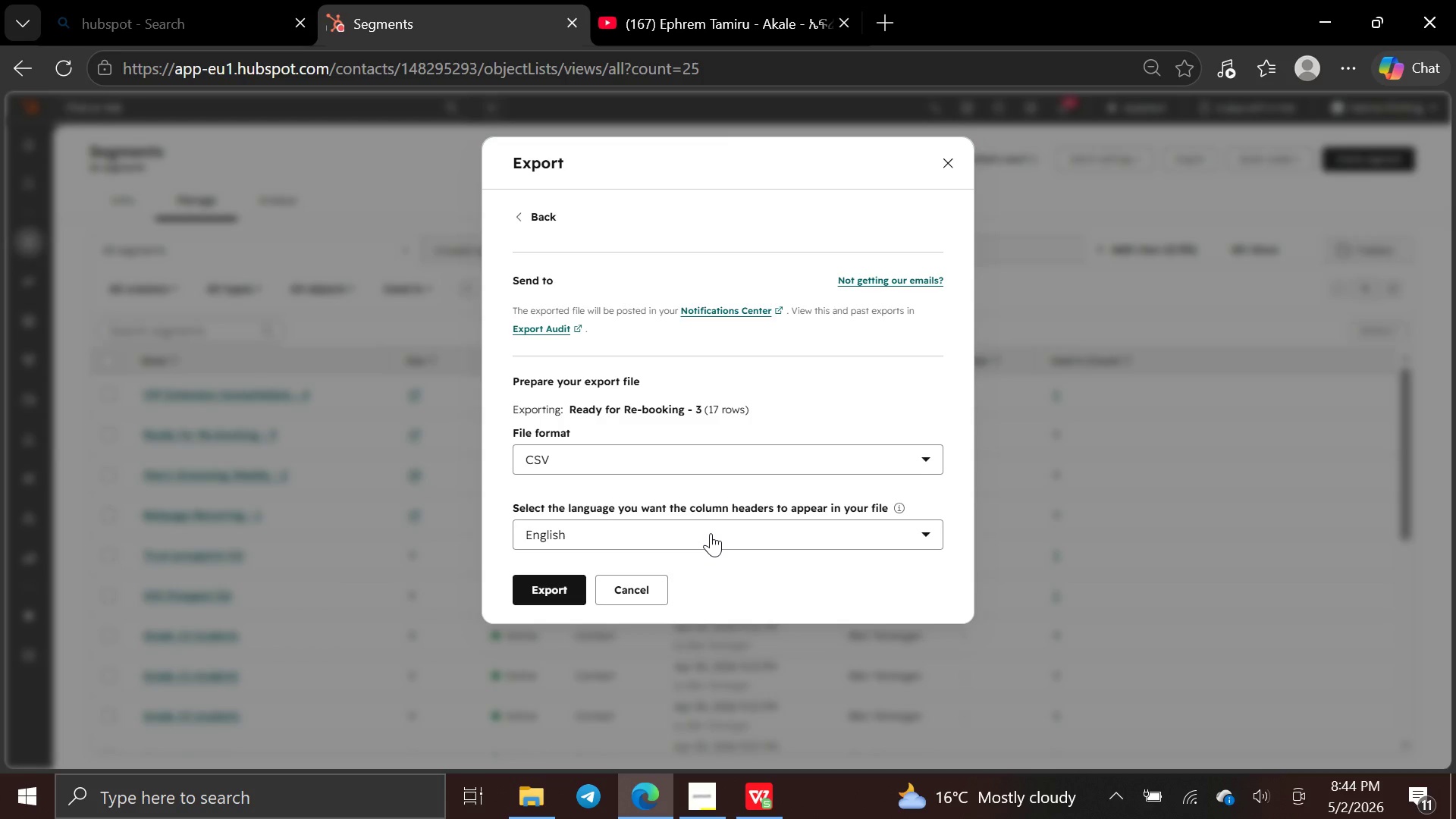 
wait(5.11)
 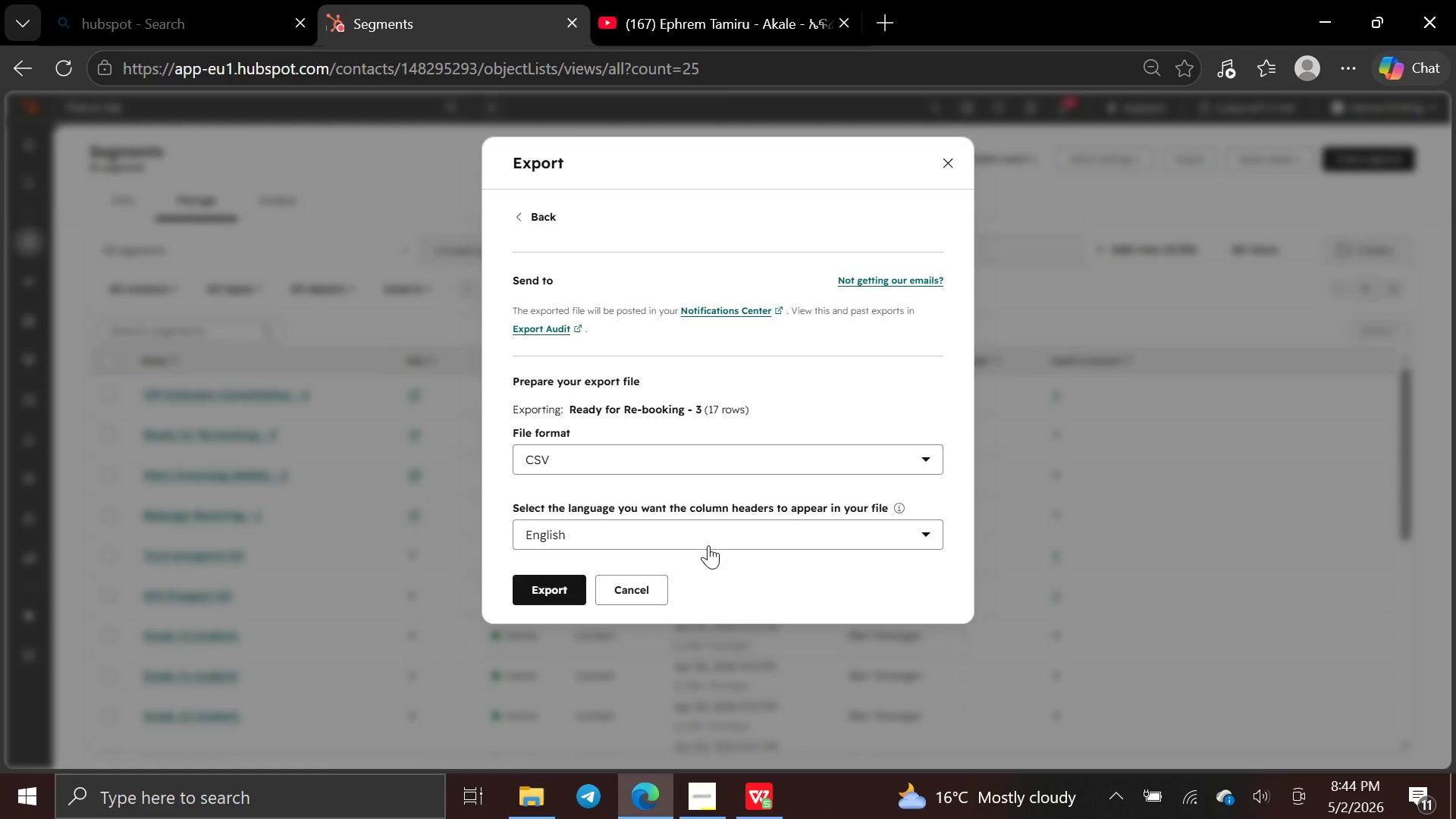 
left_click([543, 592])
 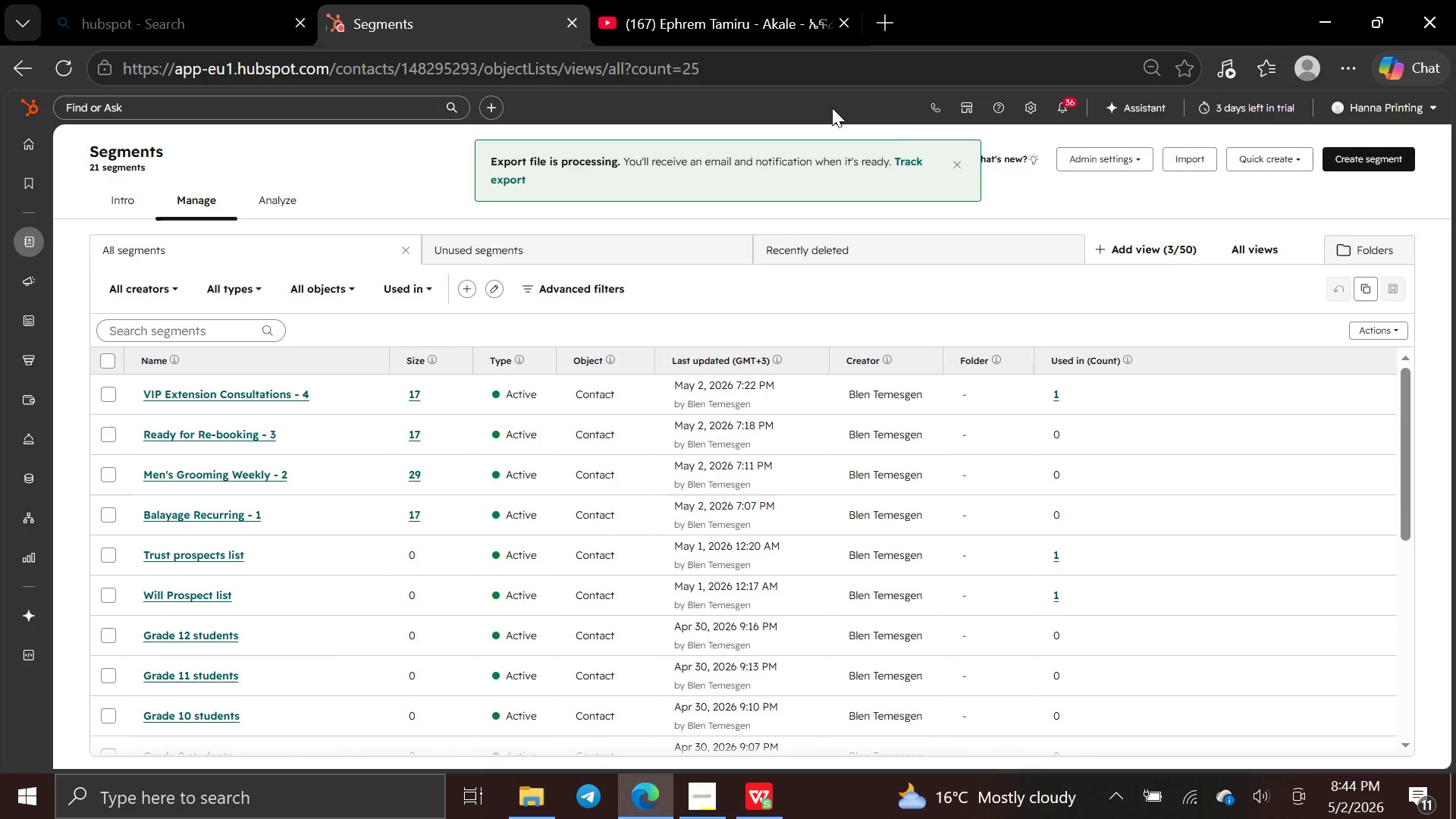 
left_click([905, 164])
 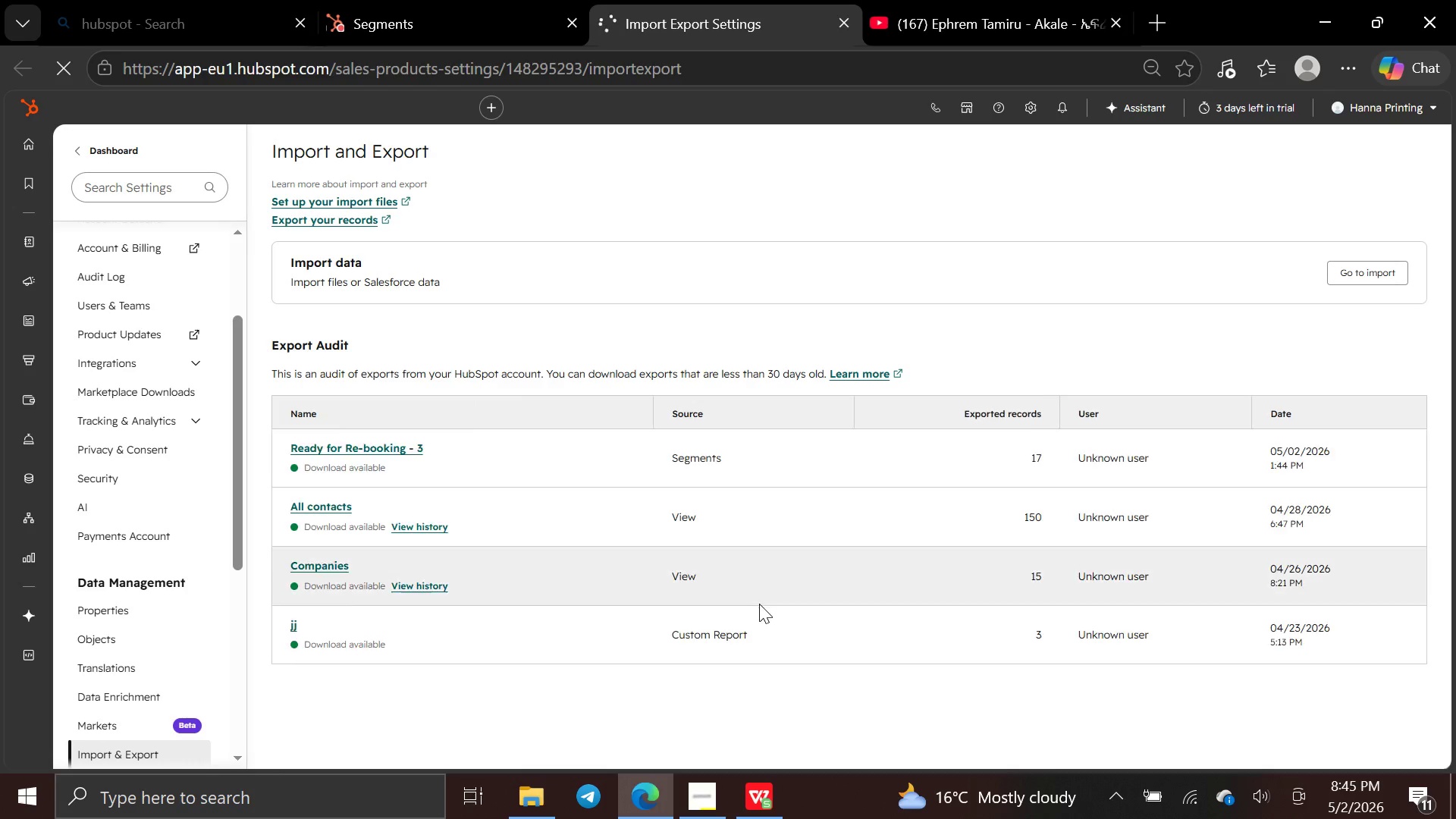 
mouse_move([659, 566])
 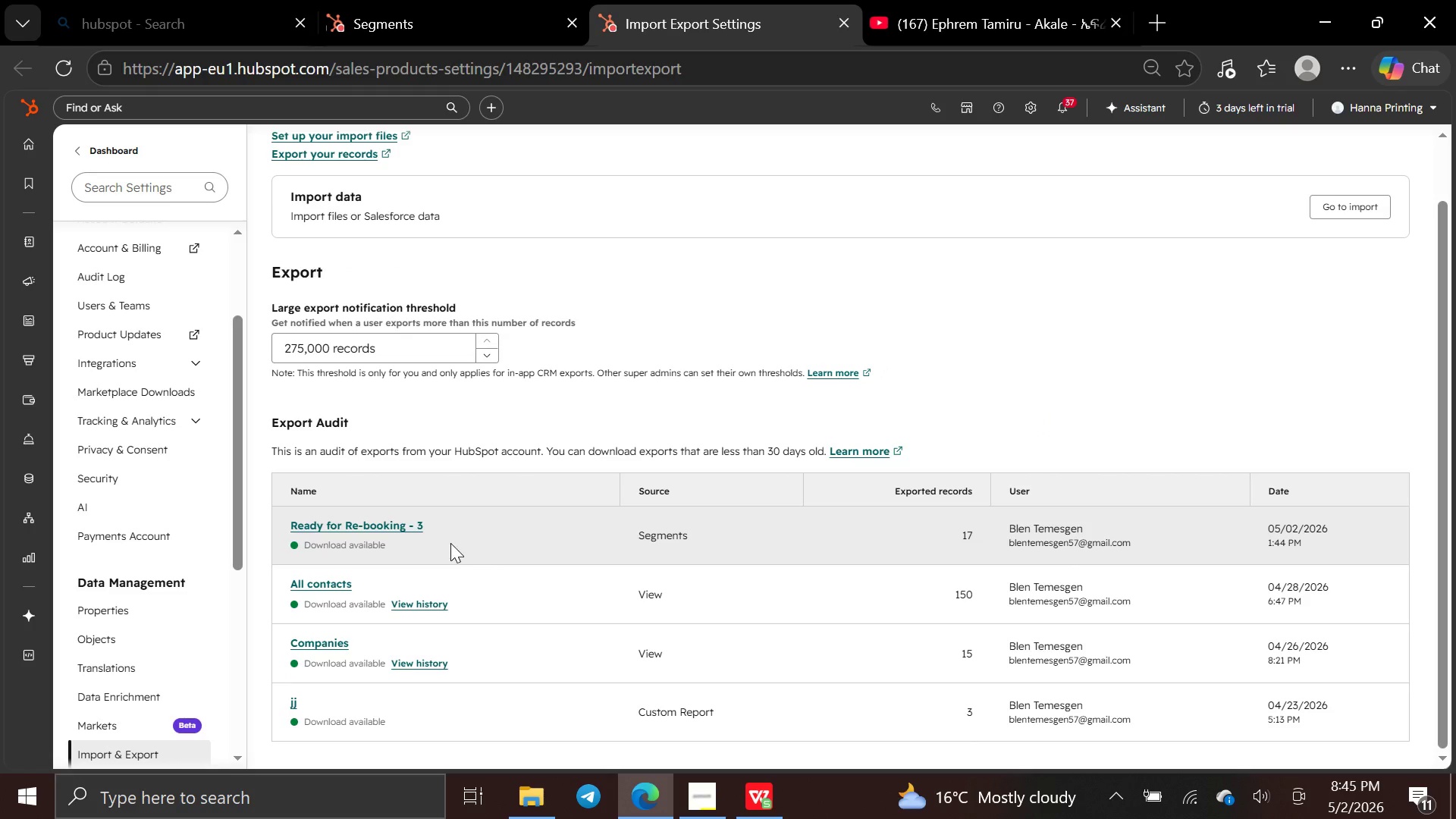 
left_click([388, 518])
 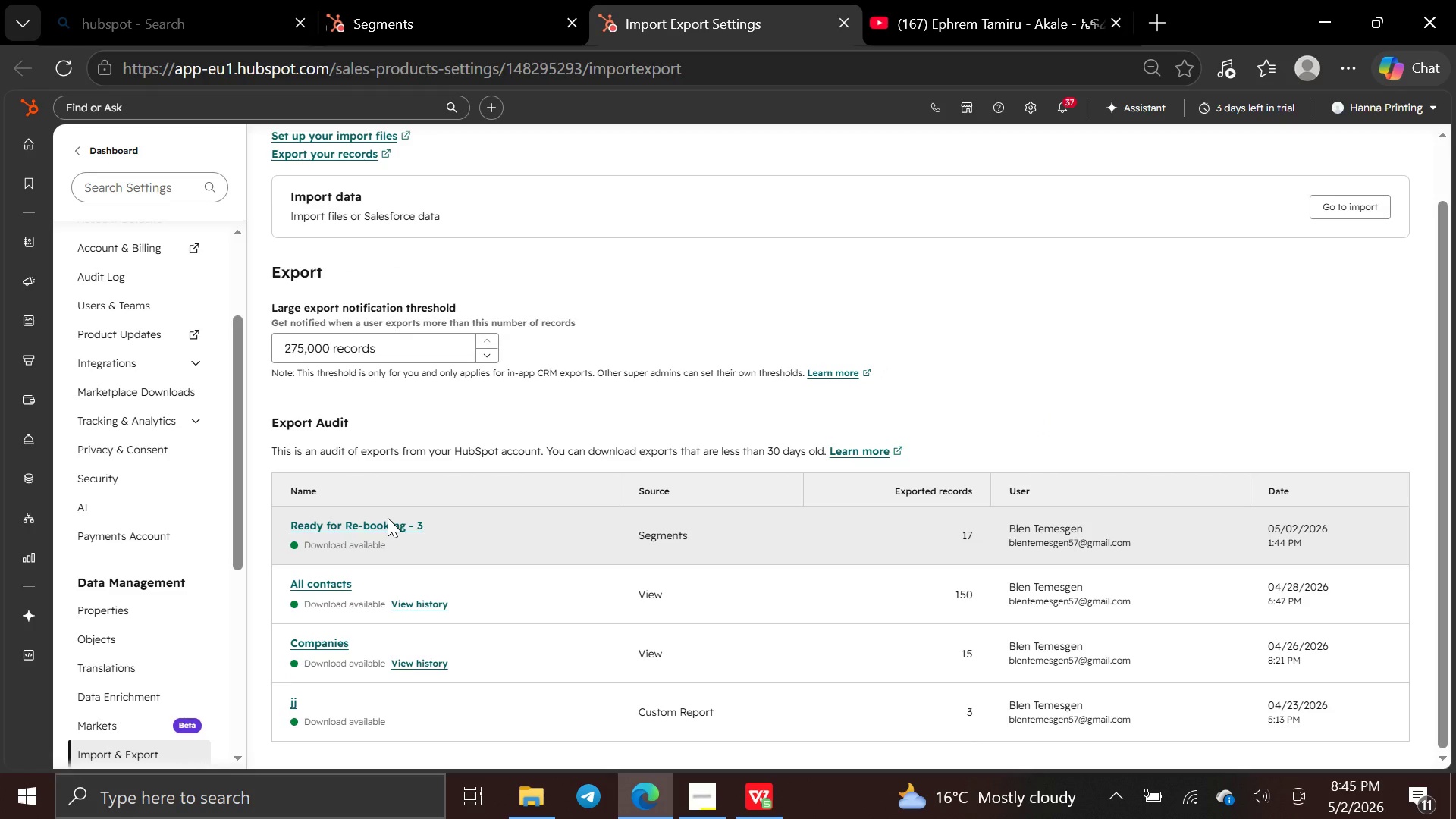 
left_click([377, 526])
 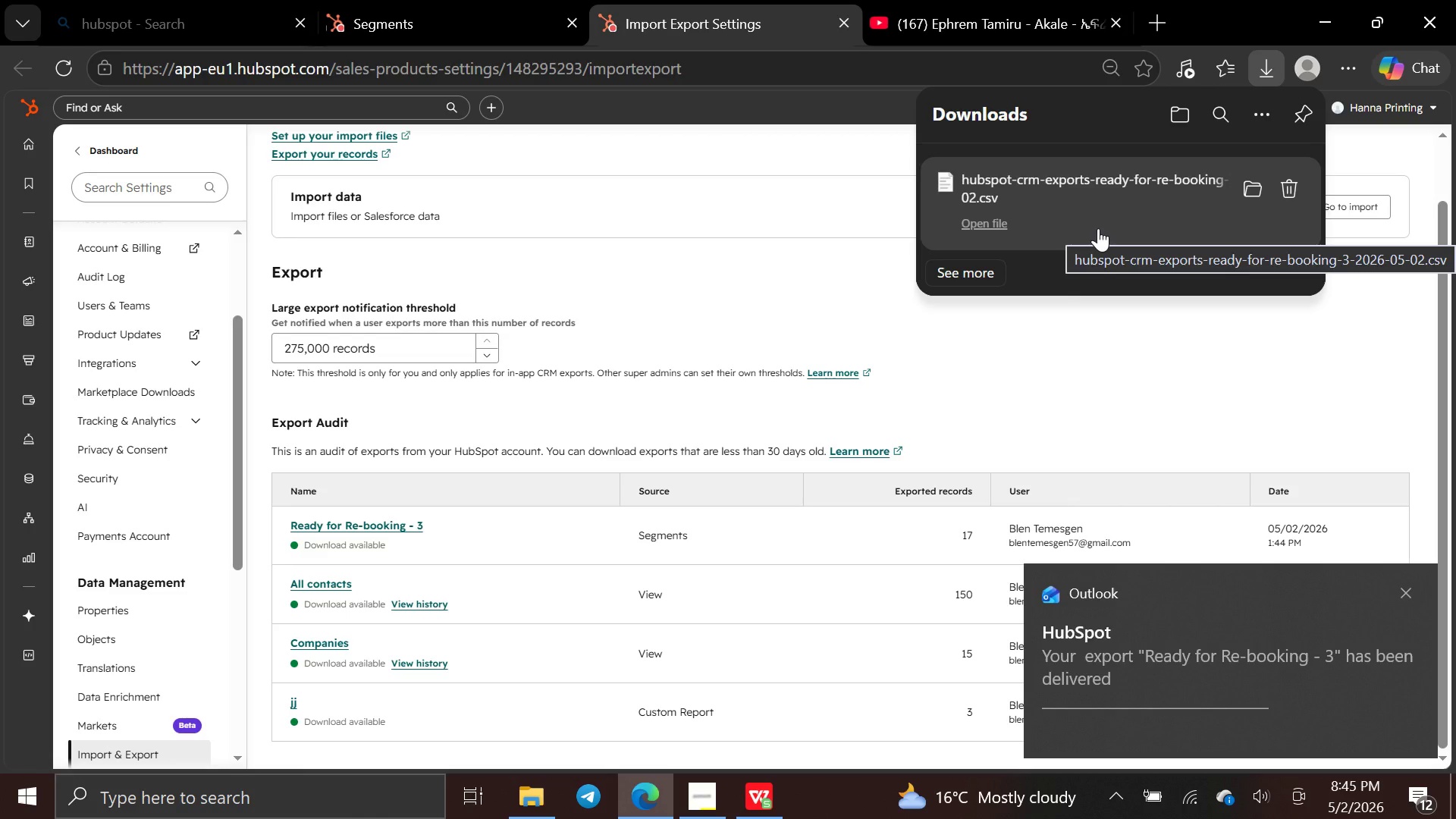 
wait(20.33)
 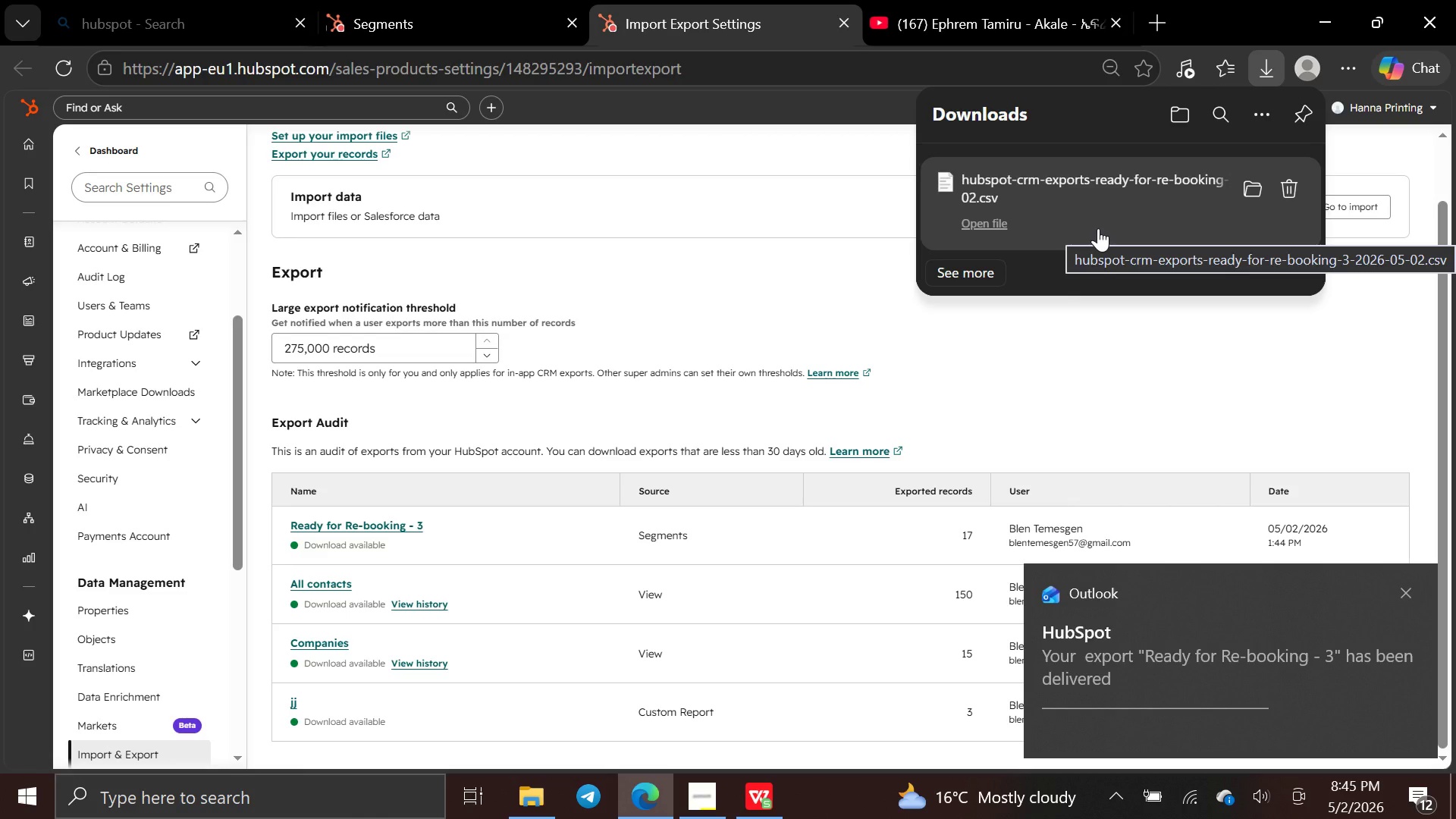 
left_click([1178, 344])
 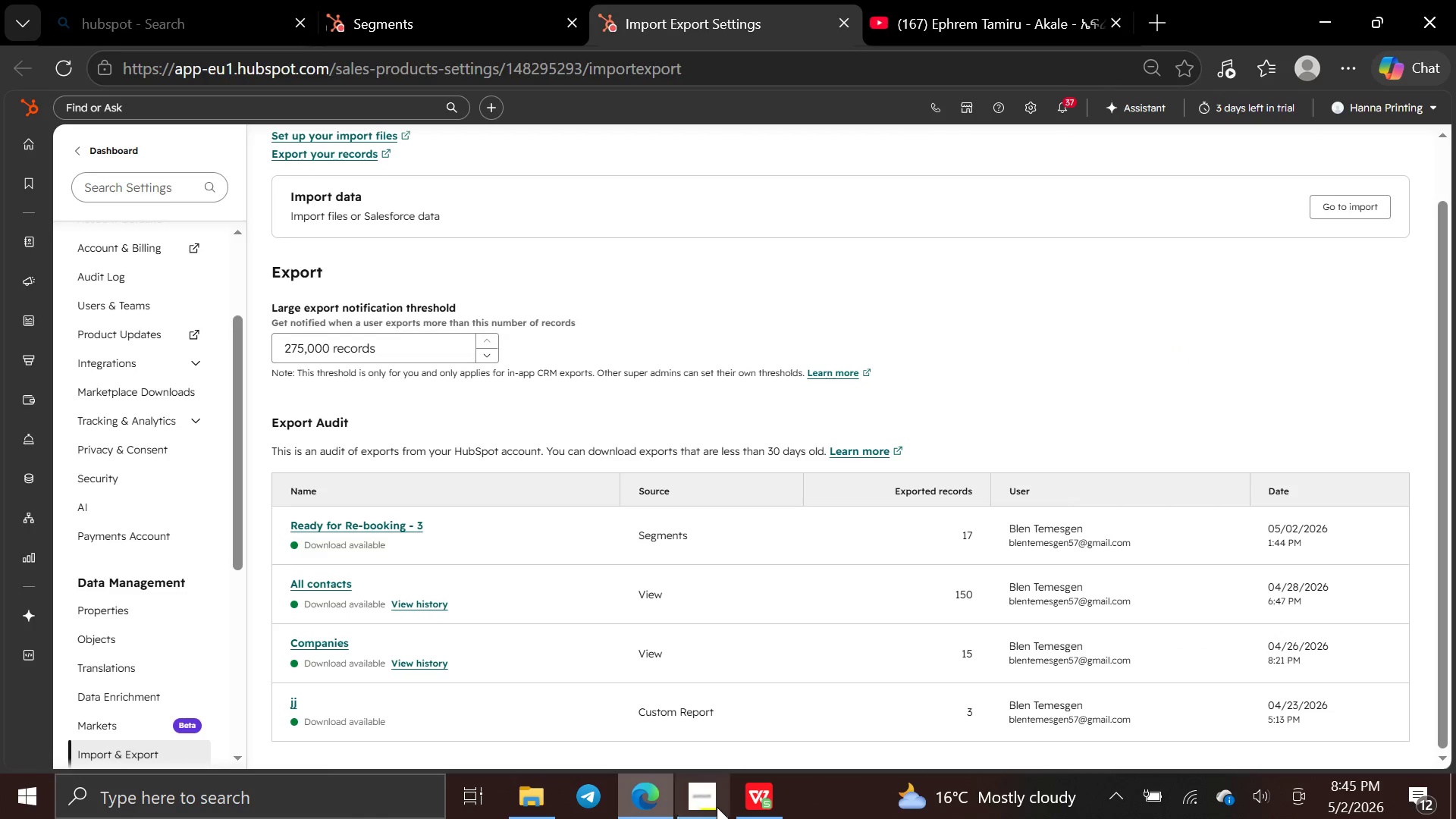 
left_click([729, 801])